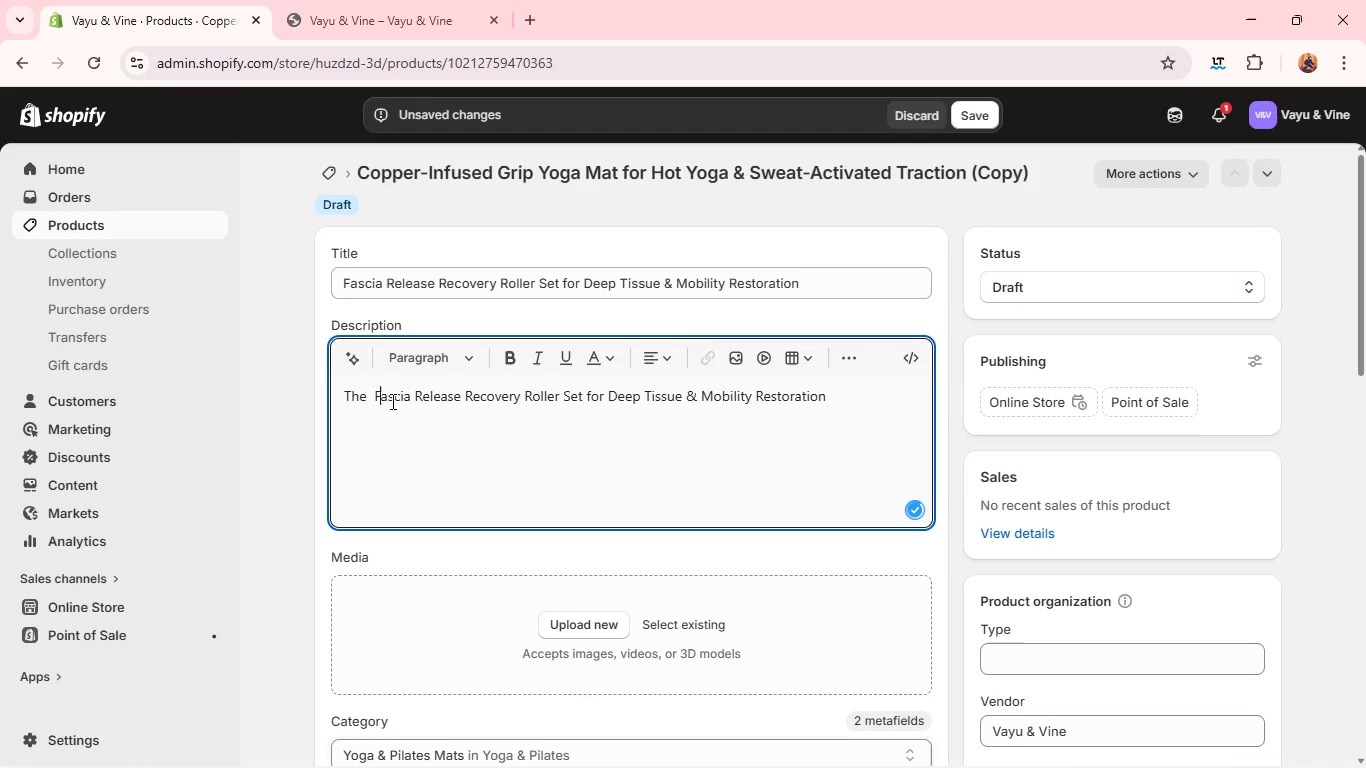 
key(ArrowRight)
 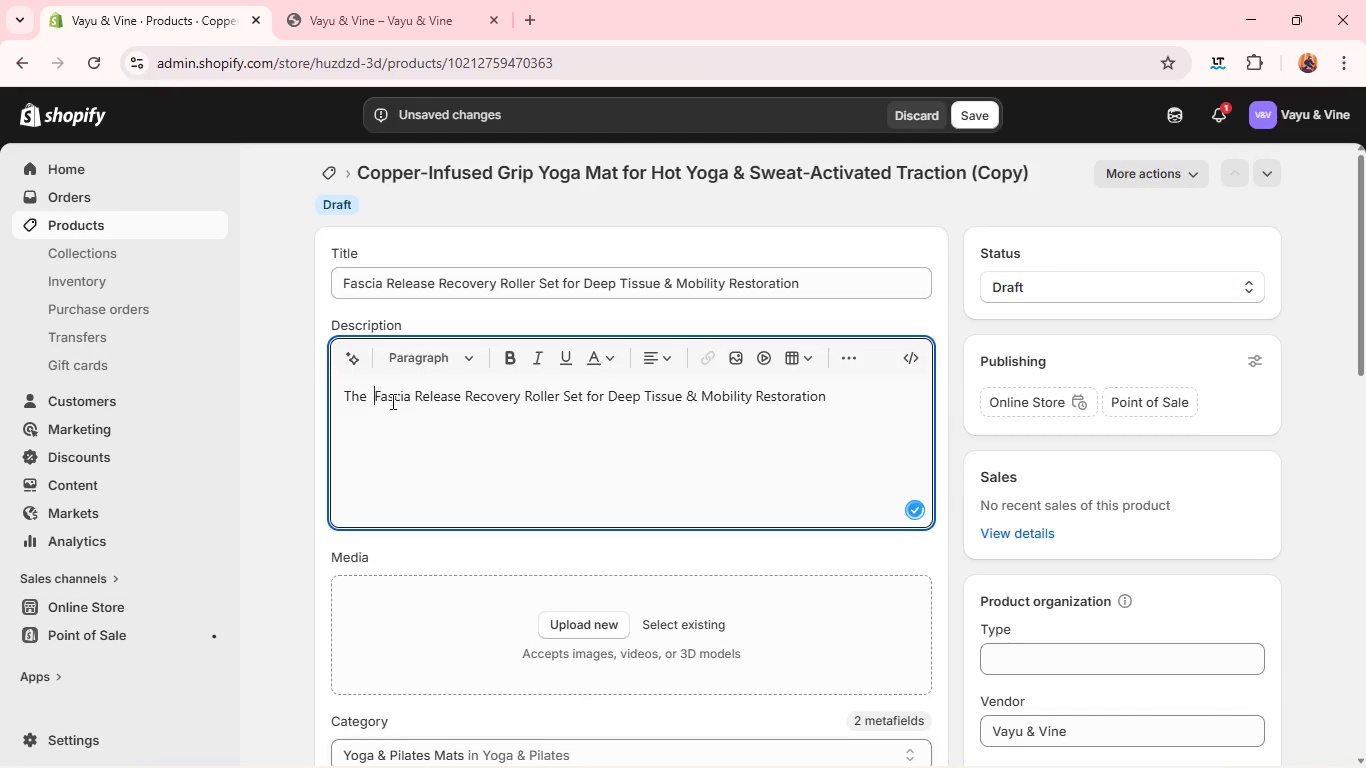 
key(ArrowLeft)
 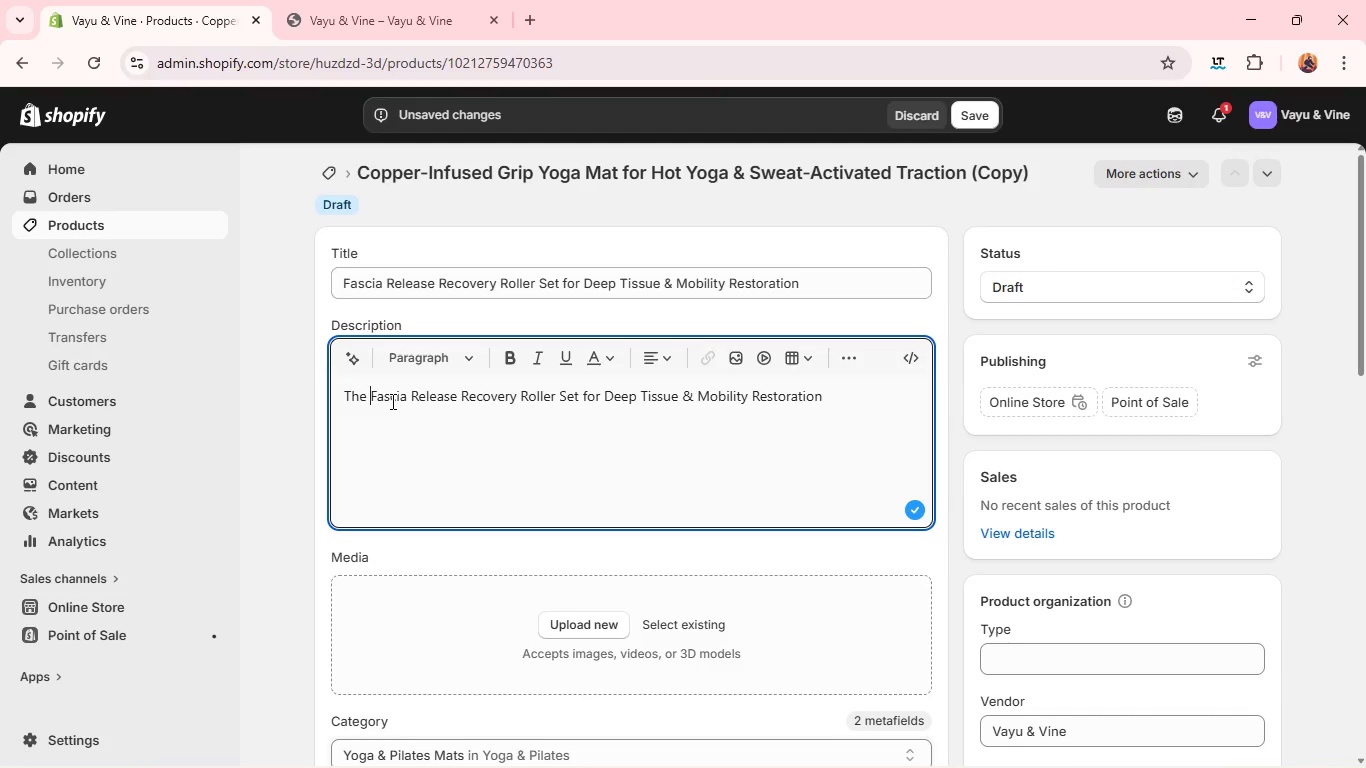 
key(Backspace)
 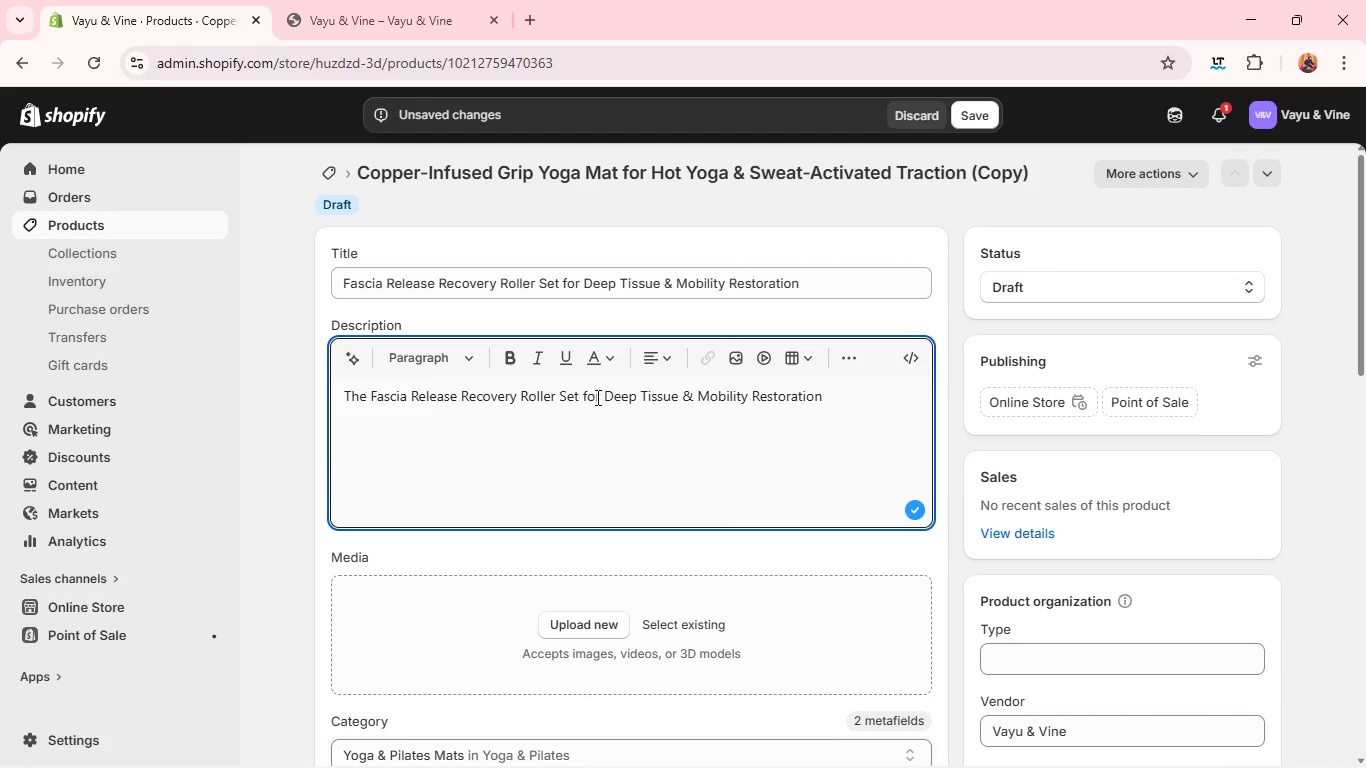 
wait(7.38)
 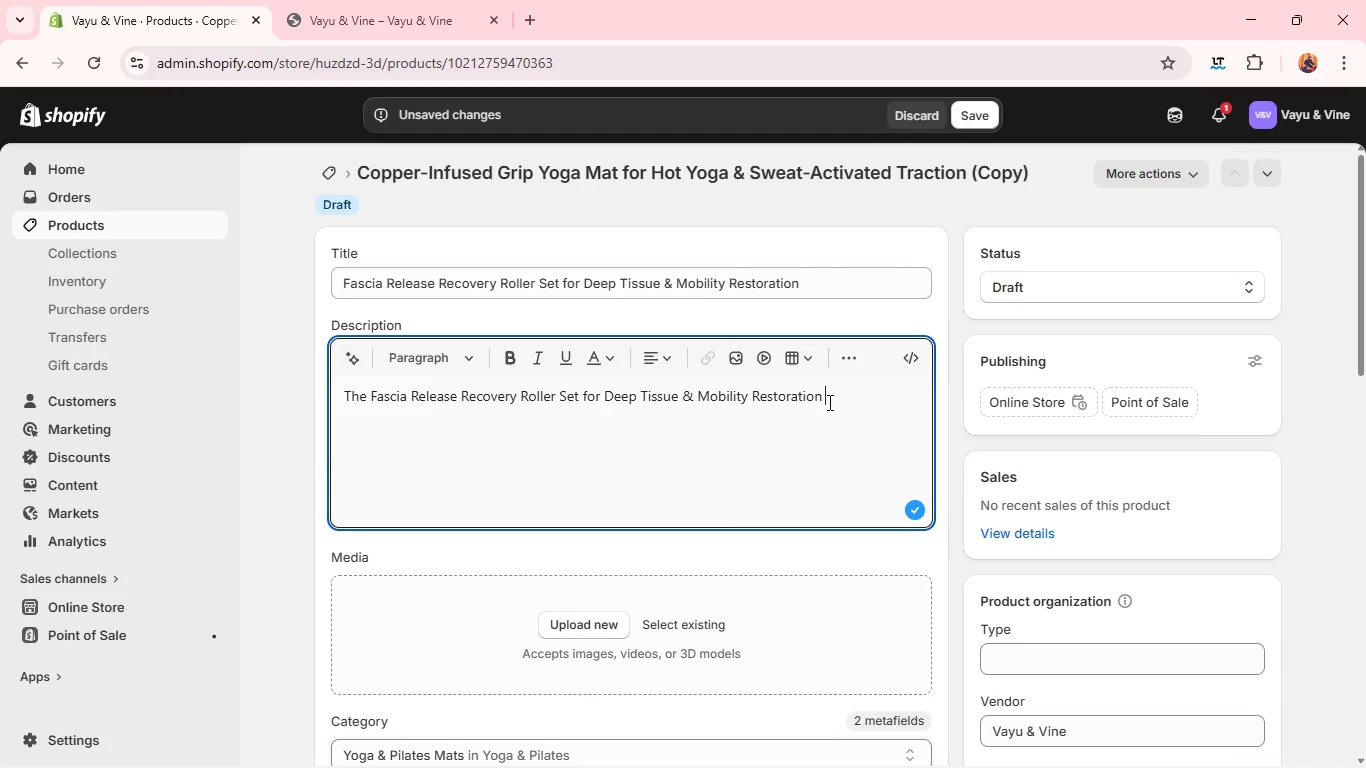 
left_click([610, 395])
 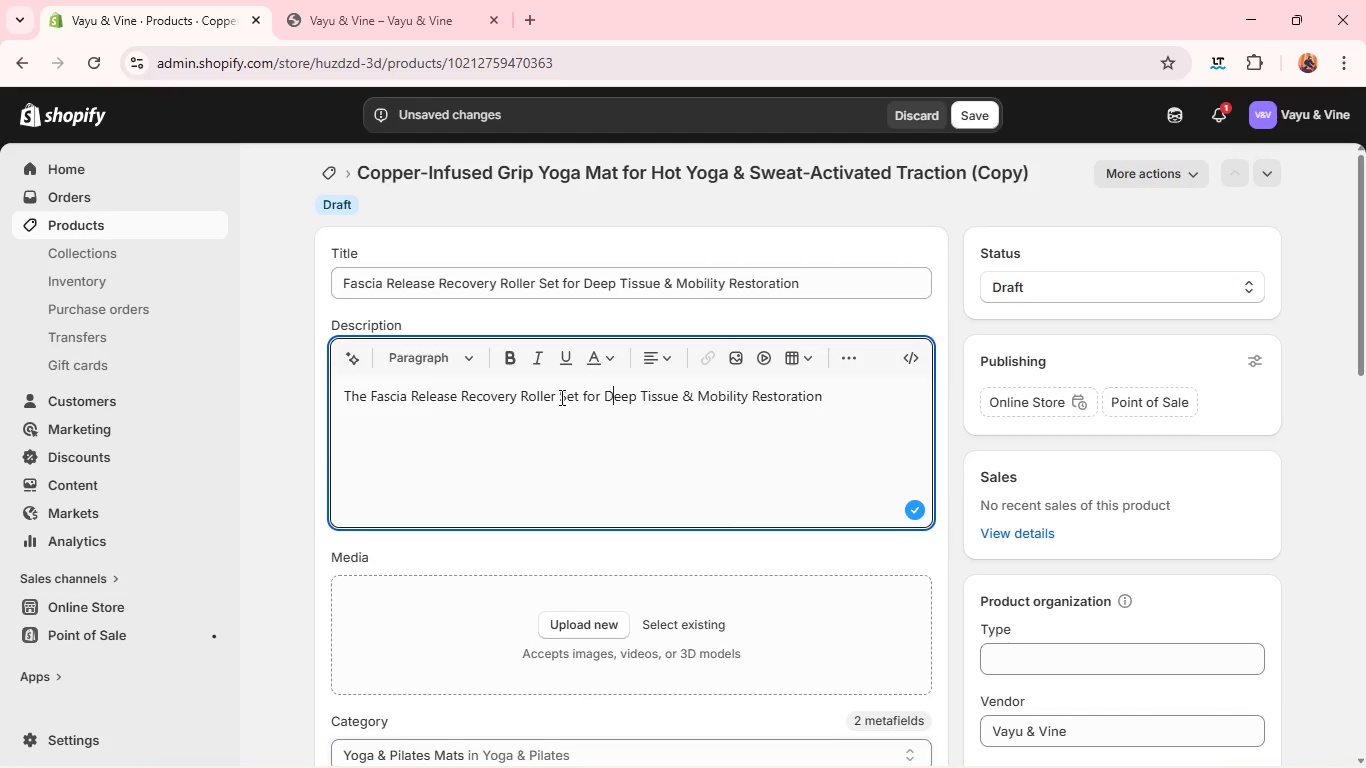 
left_click([559, 397])
 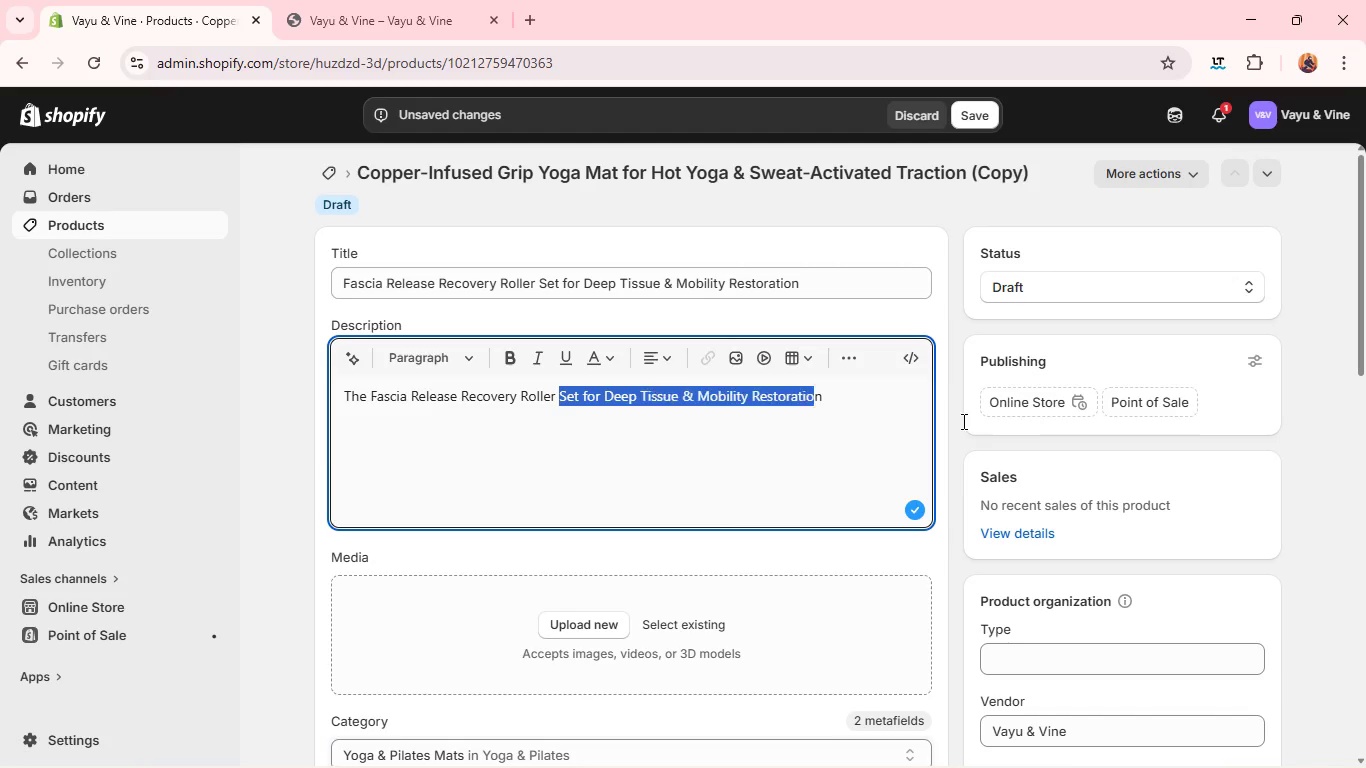 
left_click_drag(start_coordinate=[559, 397], to_coordinate=[1040, 431])
 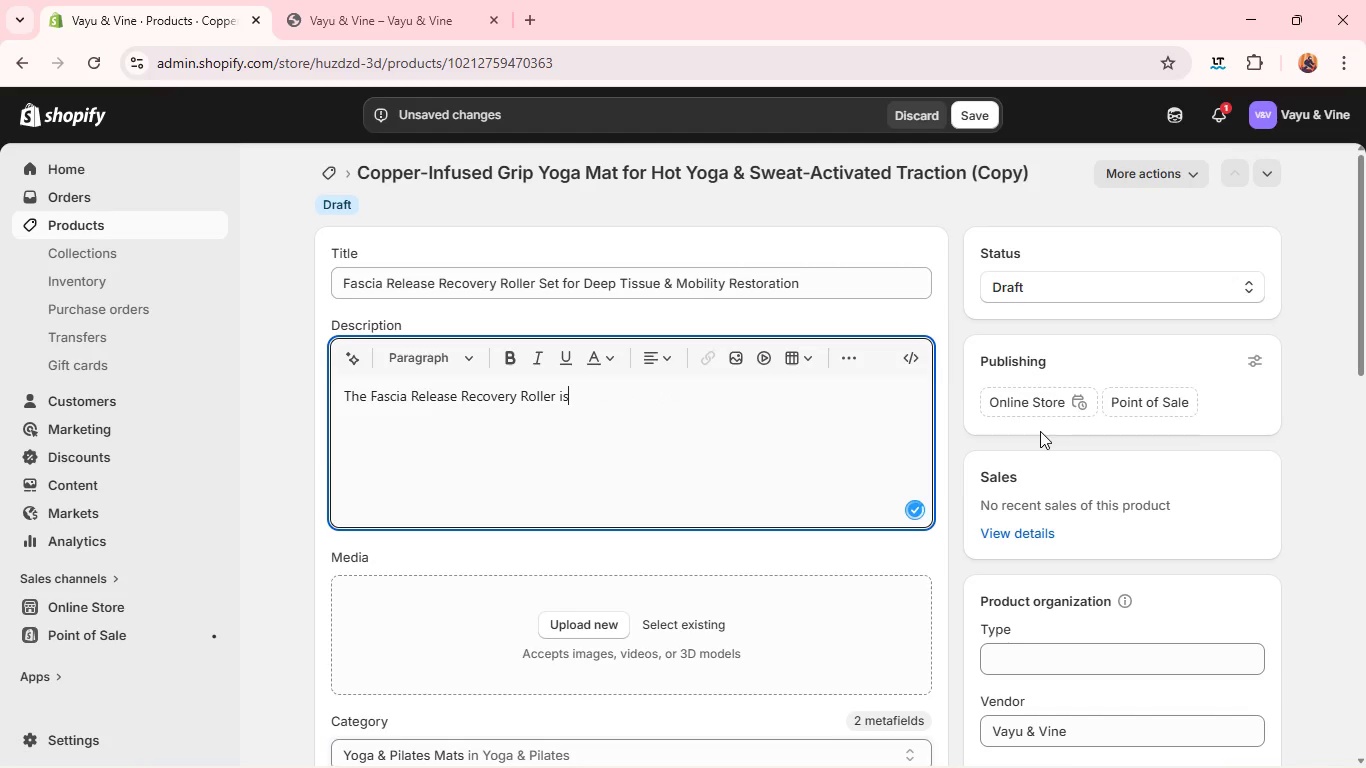 
type(is a comp)
 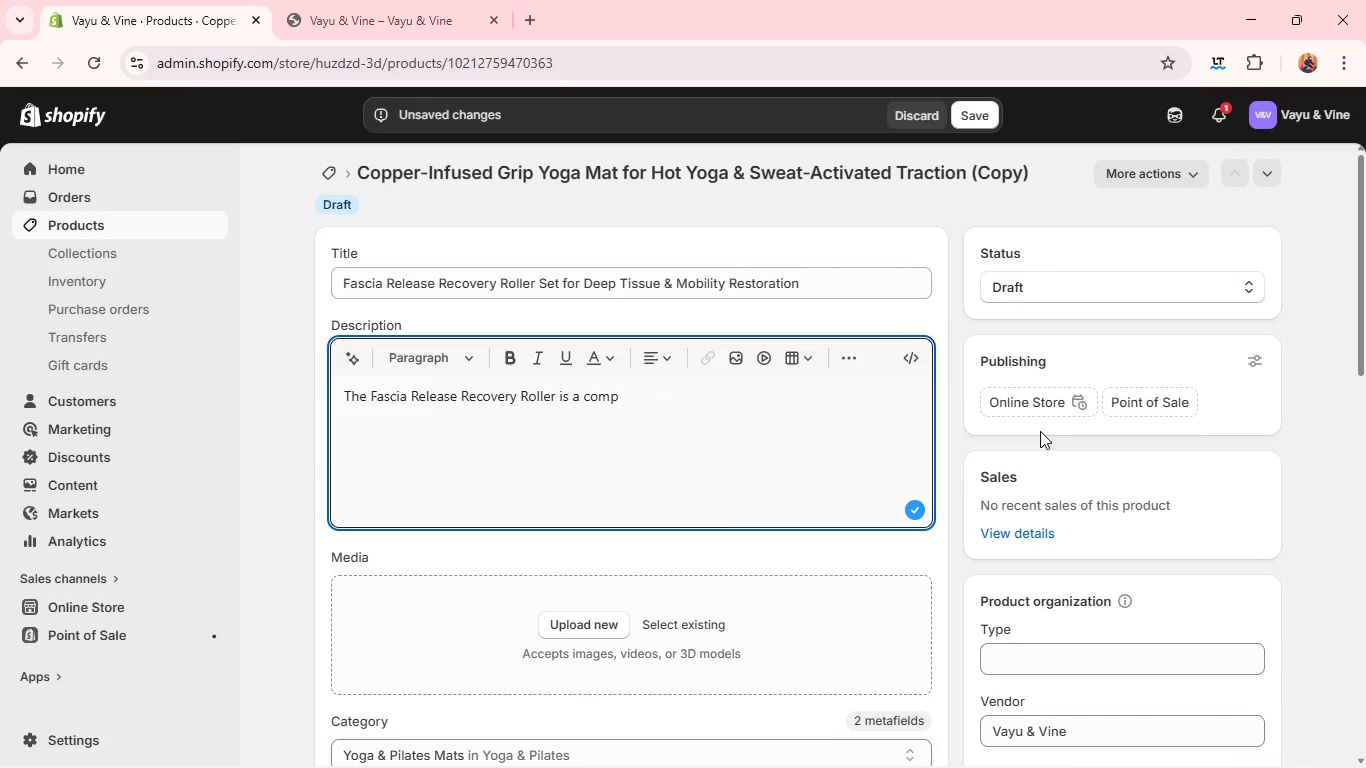 
type(rehensive soft-tissue recovery systm)
key(Backspace)
type(em)
 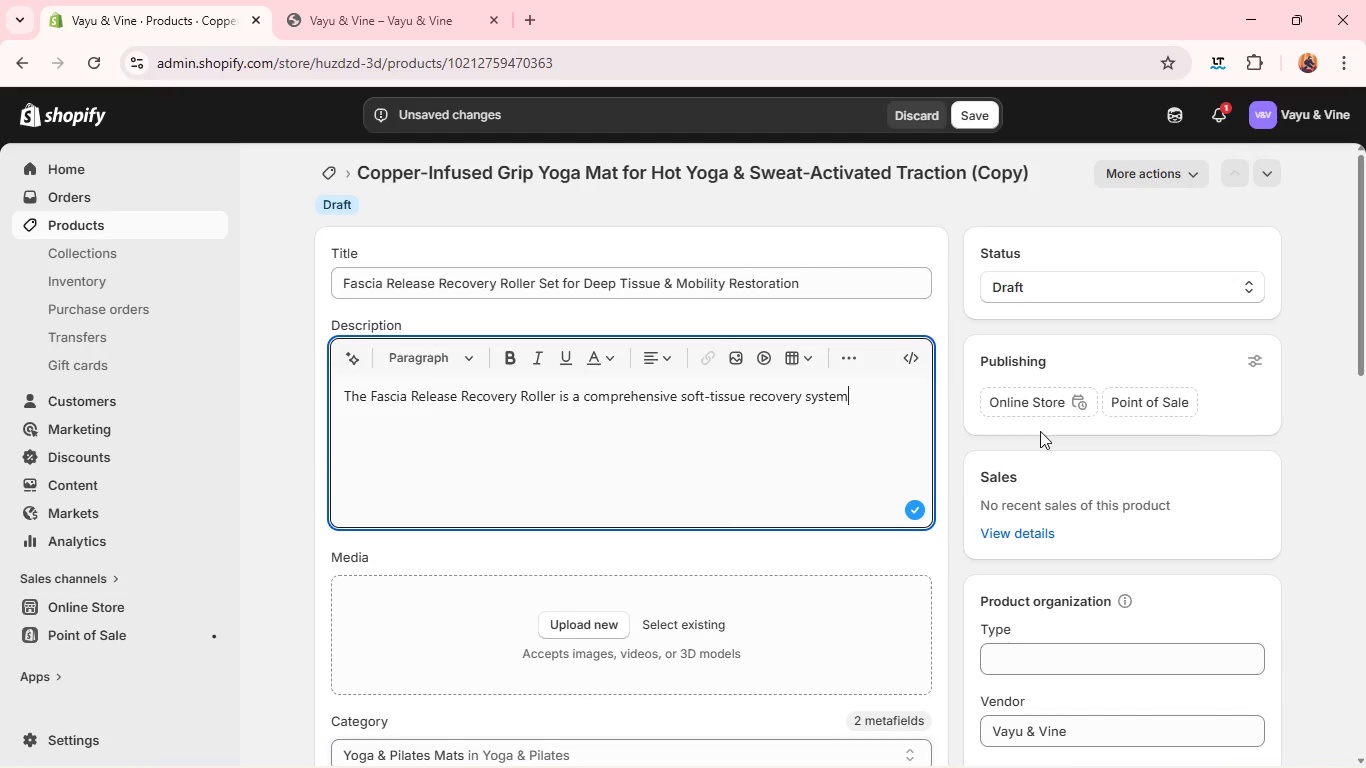 
type( designed to target fasical tension, muscular adhen)
 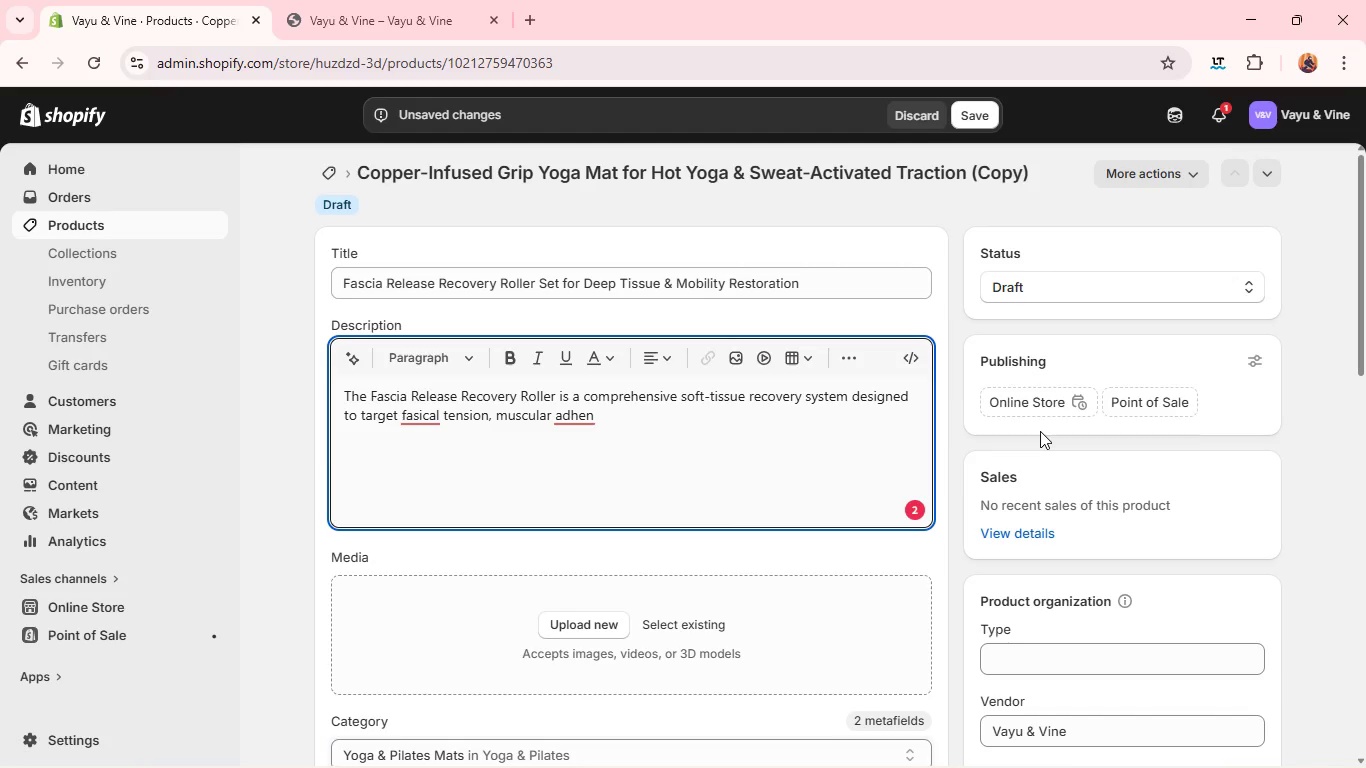 
key(Backspace)
type(sions, and post-training stiffness. Each componenet is calibrate)
key(Backspace)
type(d)
key(Backspace)
type(ed to celiver varying pressure depths, enable)
key(Backspace)
type(ing )
 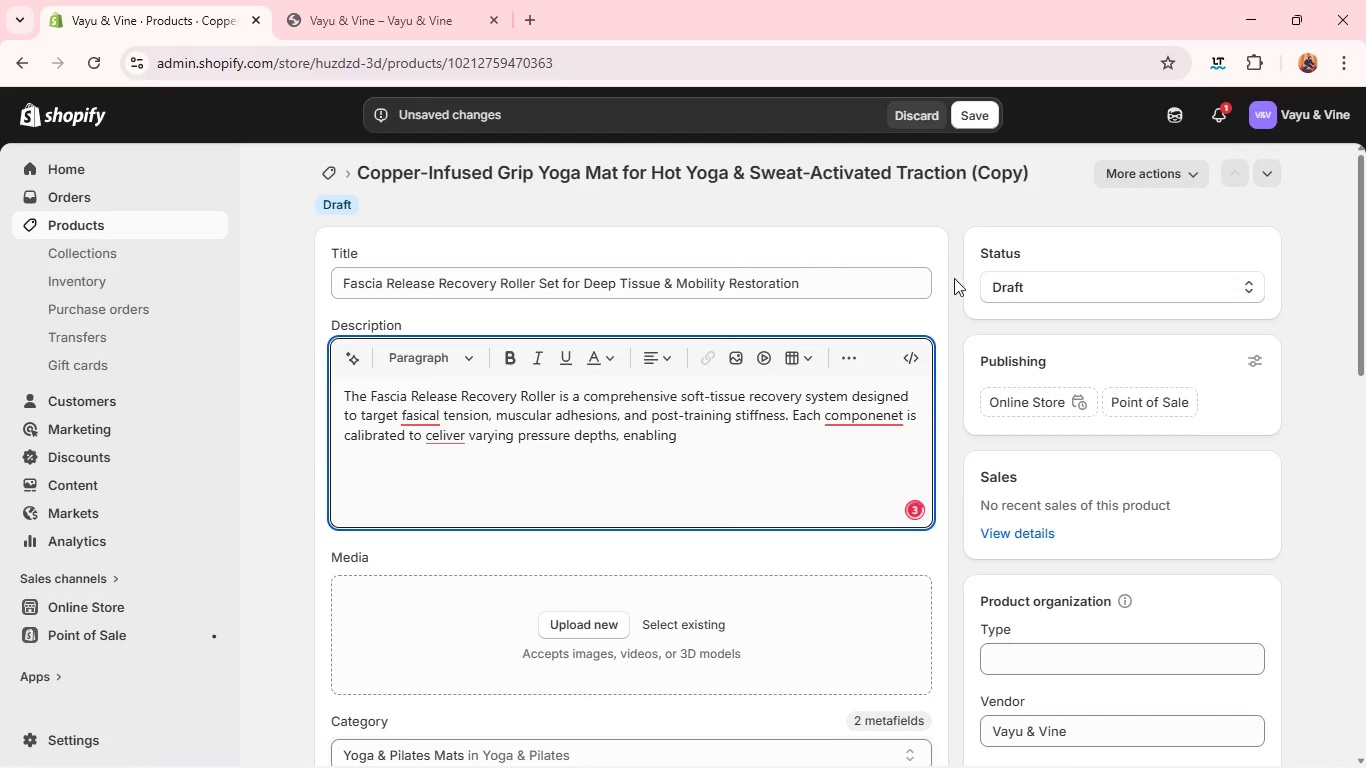 
left_click([416, 414])
 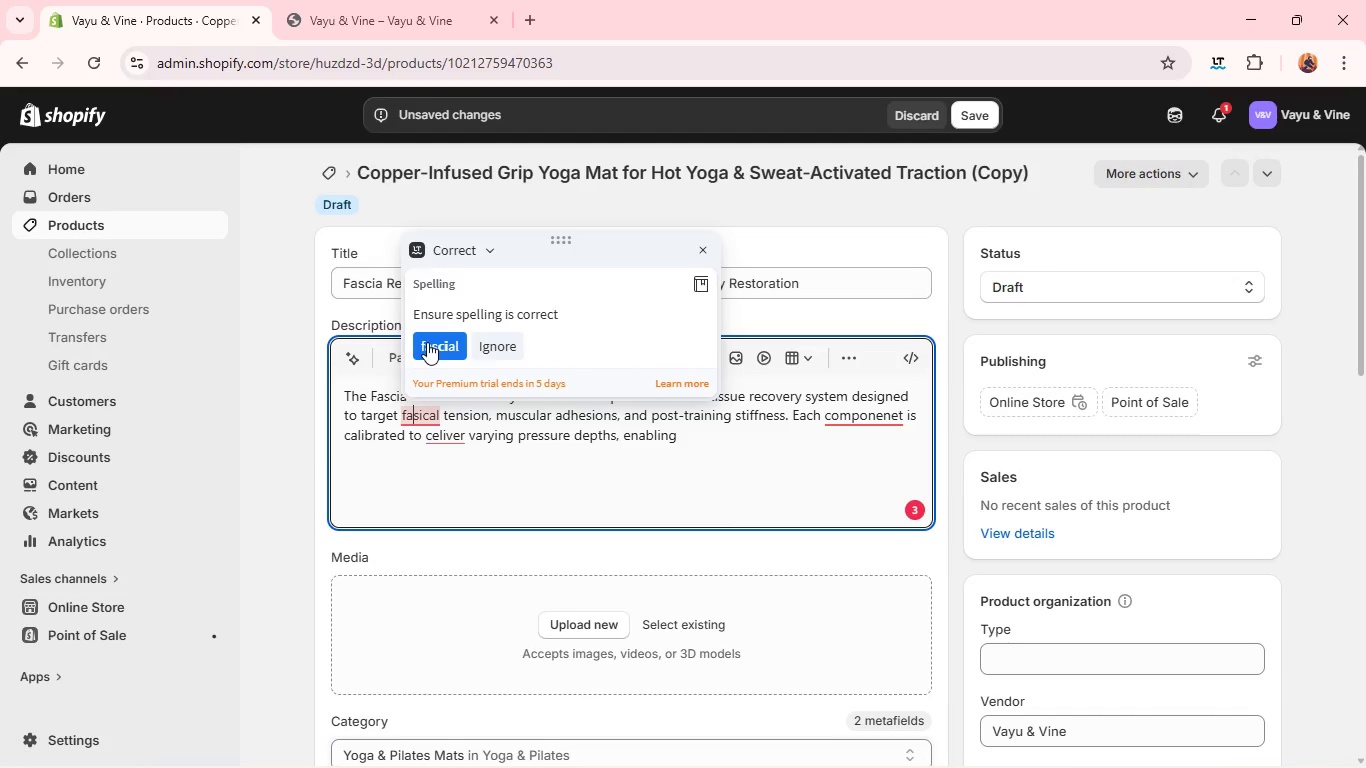 
left_click([427, 342])
 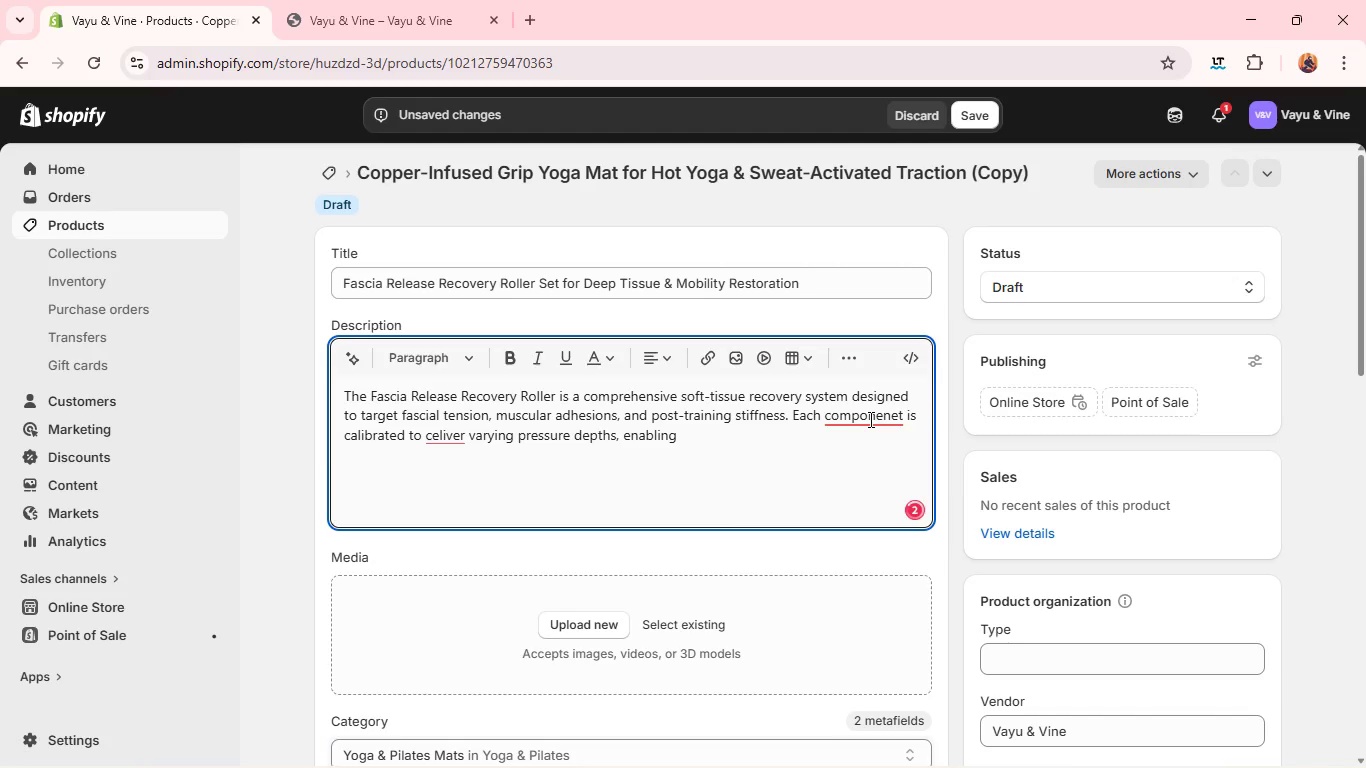 
left_click([869, 419])
 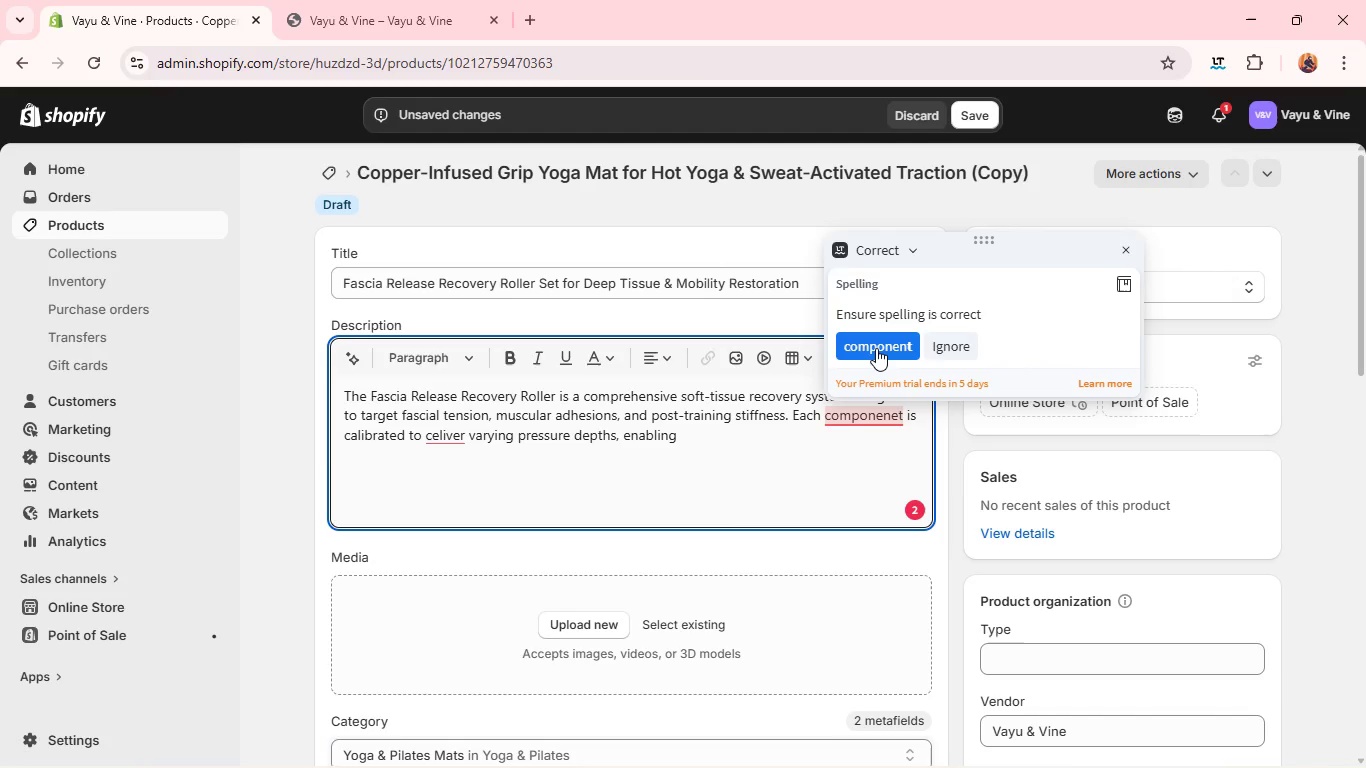 
left_click([876, 348])
 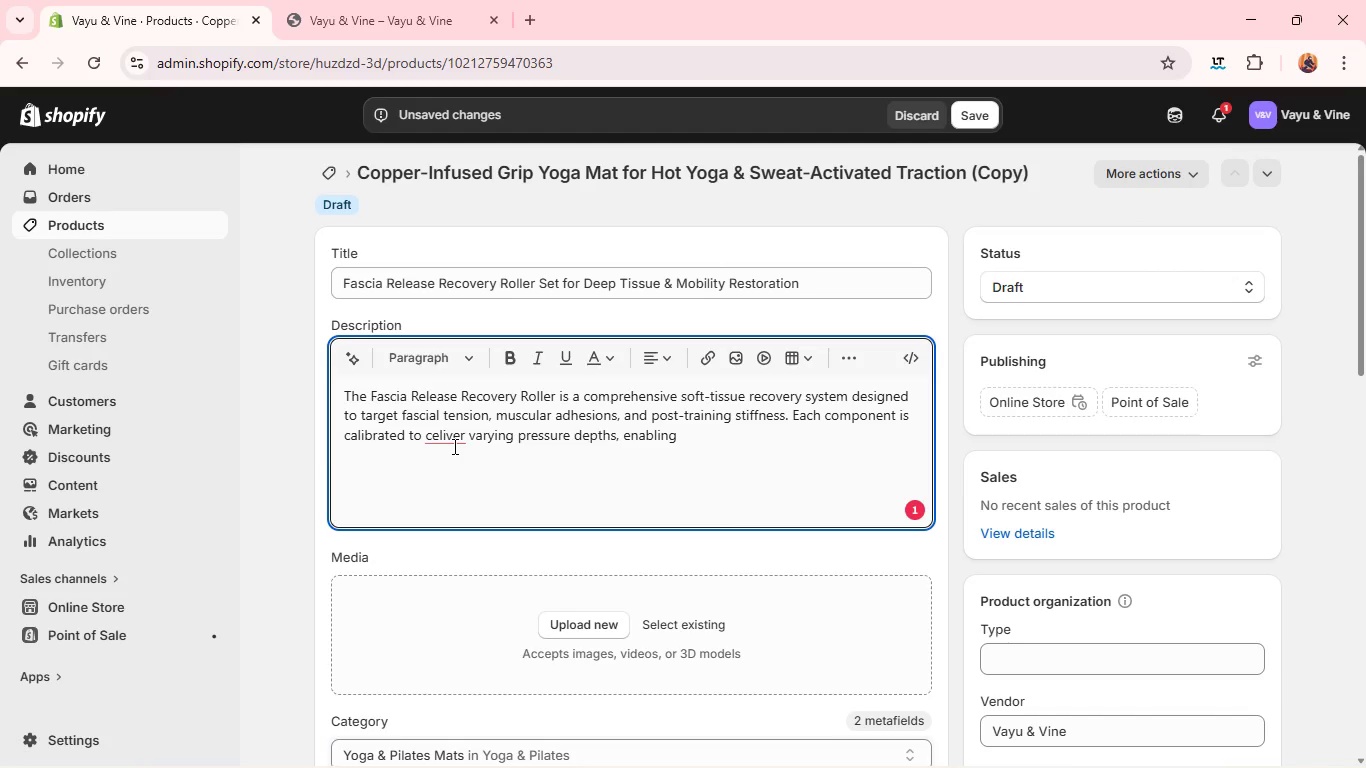 
left_click([453, 446])
 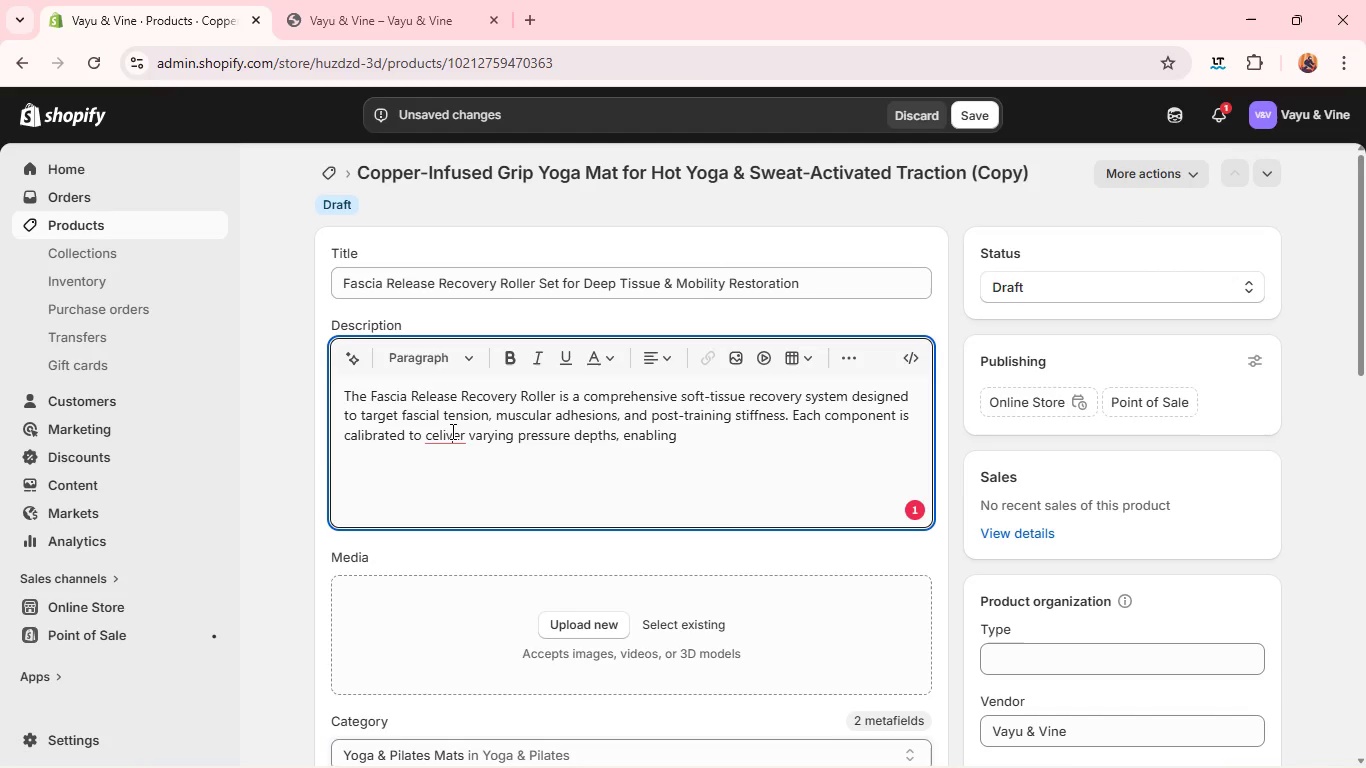 
left_click([451, 431])
 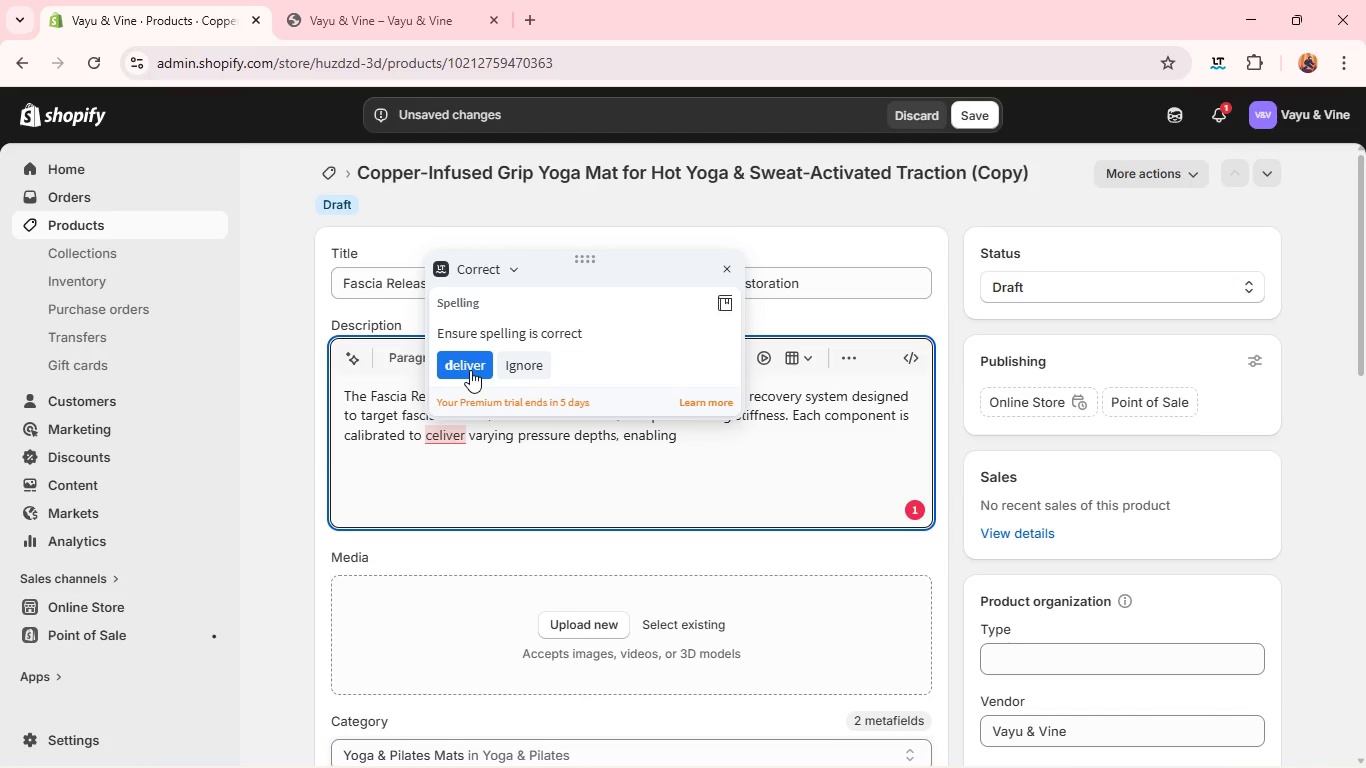 
double_click([470, 370])
 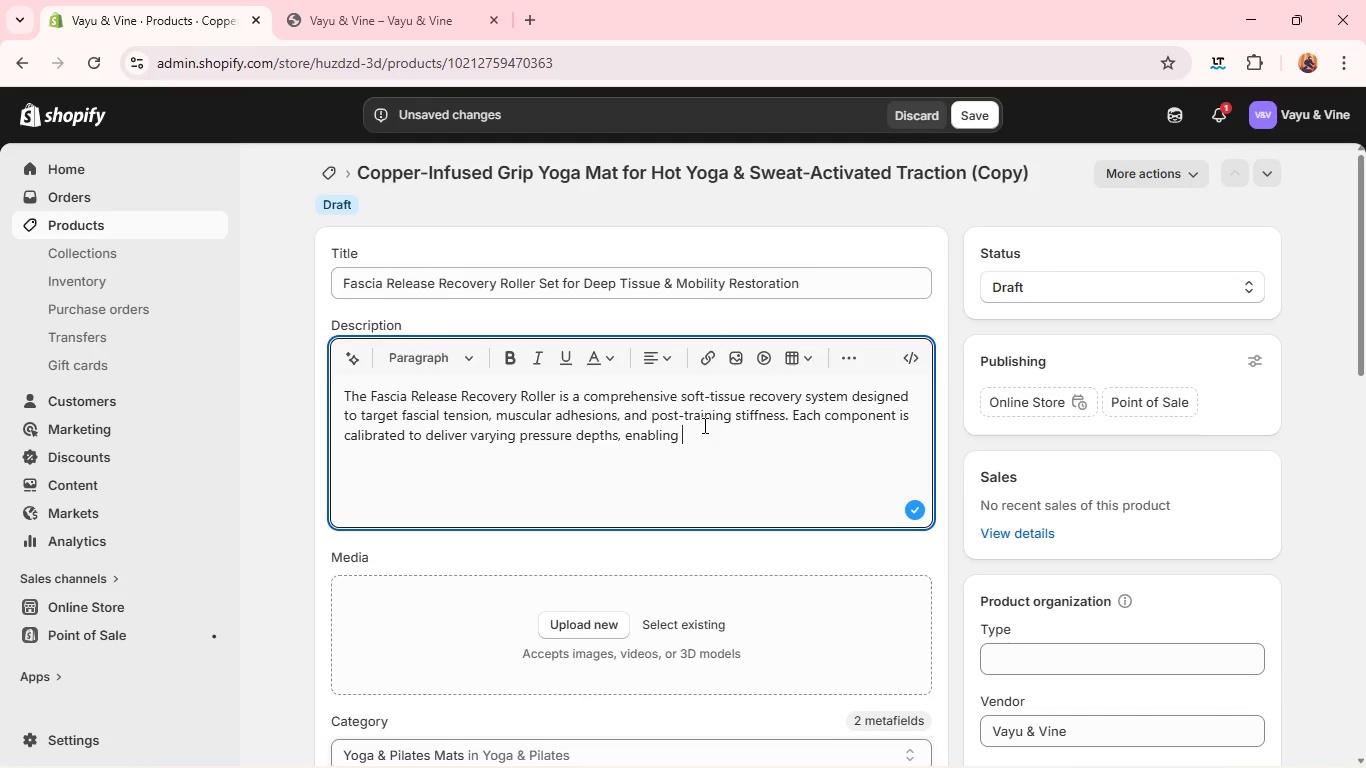 
left_click([703, 425])
 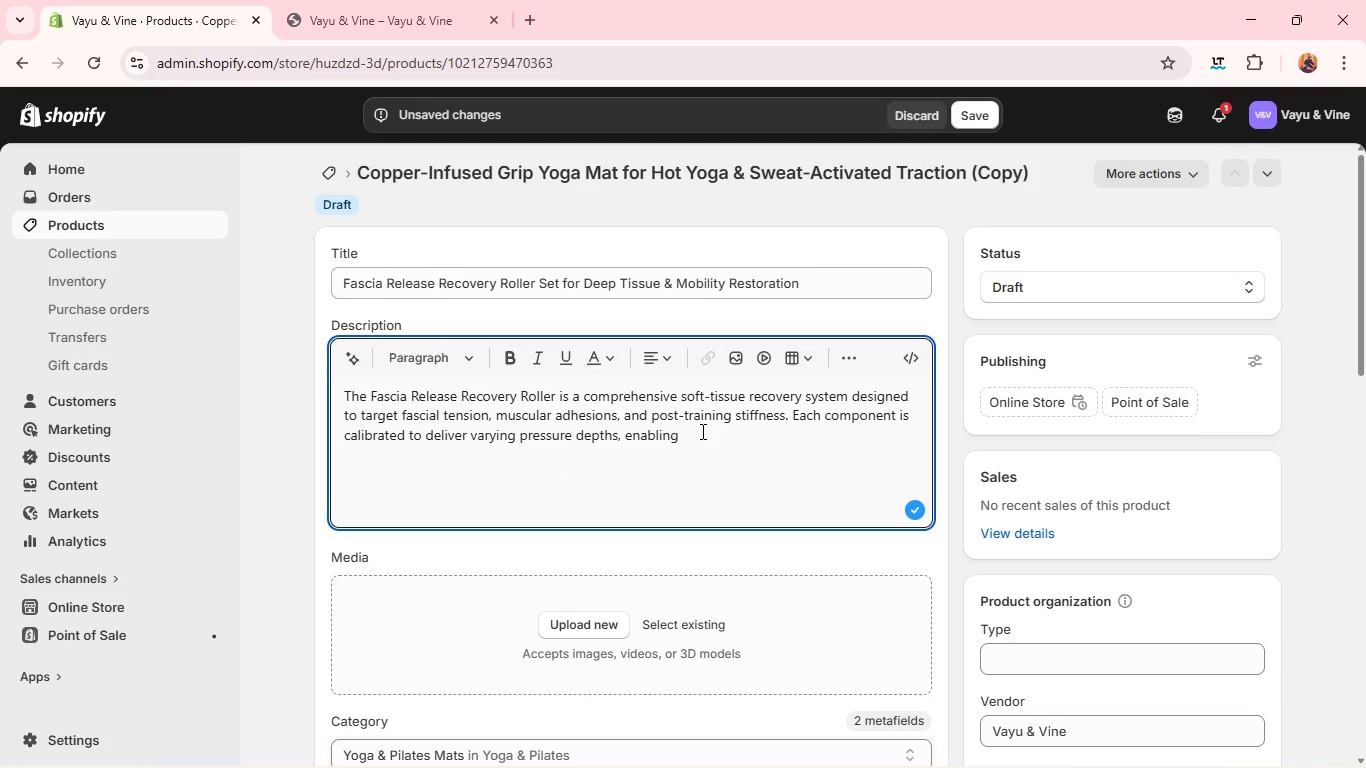 
left_click([701, 431])
 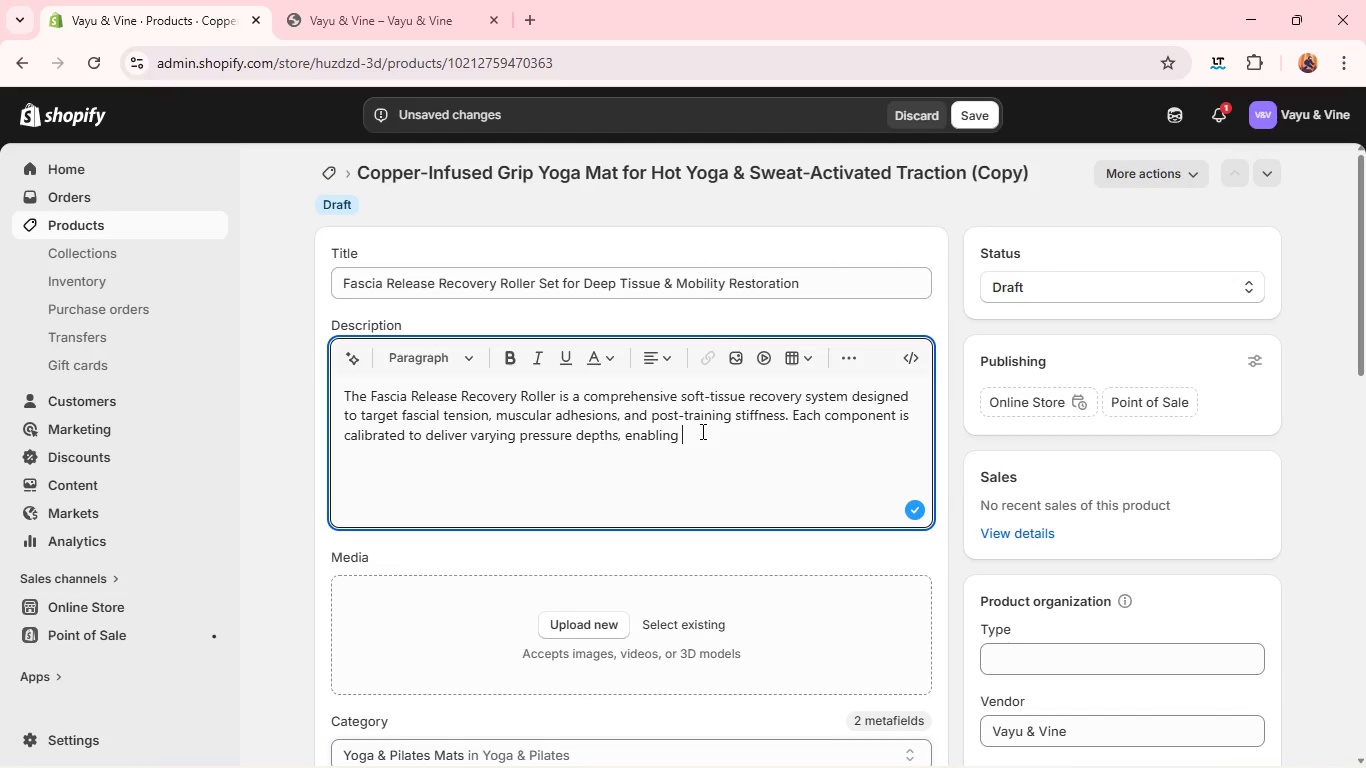 
type(progersse)
key(Backspace)
key(Backspace)
key(Backspace)
key(Backspace)
key(Backspace)
type(ressive release across different muscle groups. )
 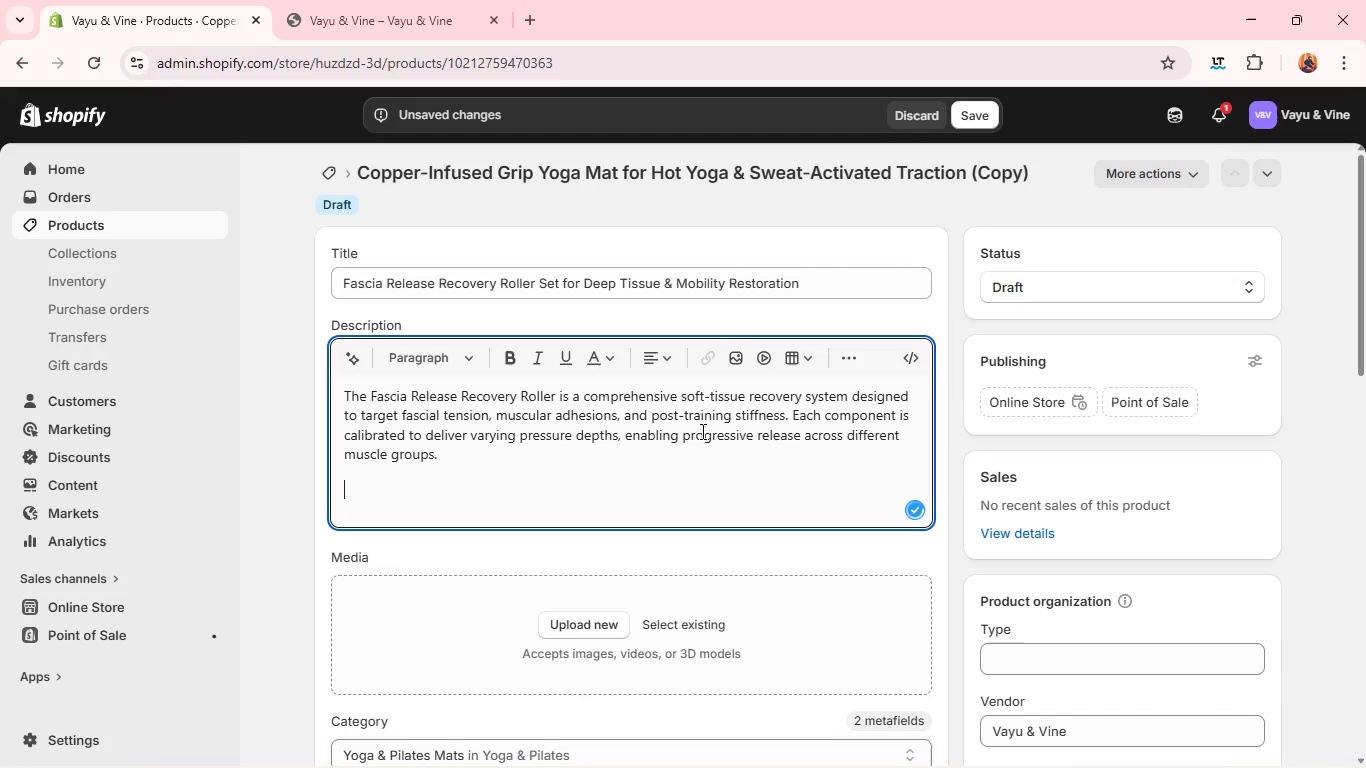 
key(Enter)
 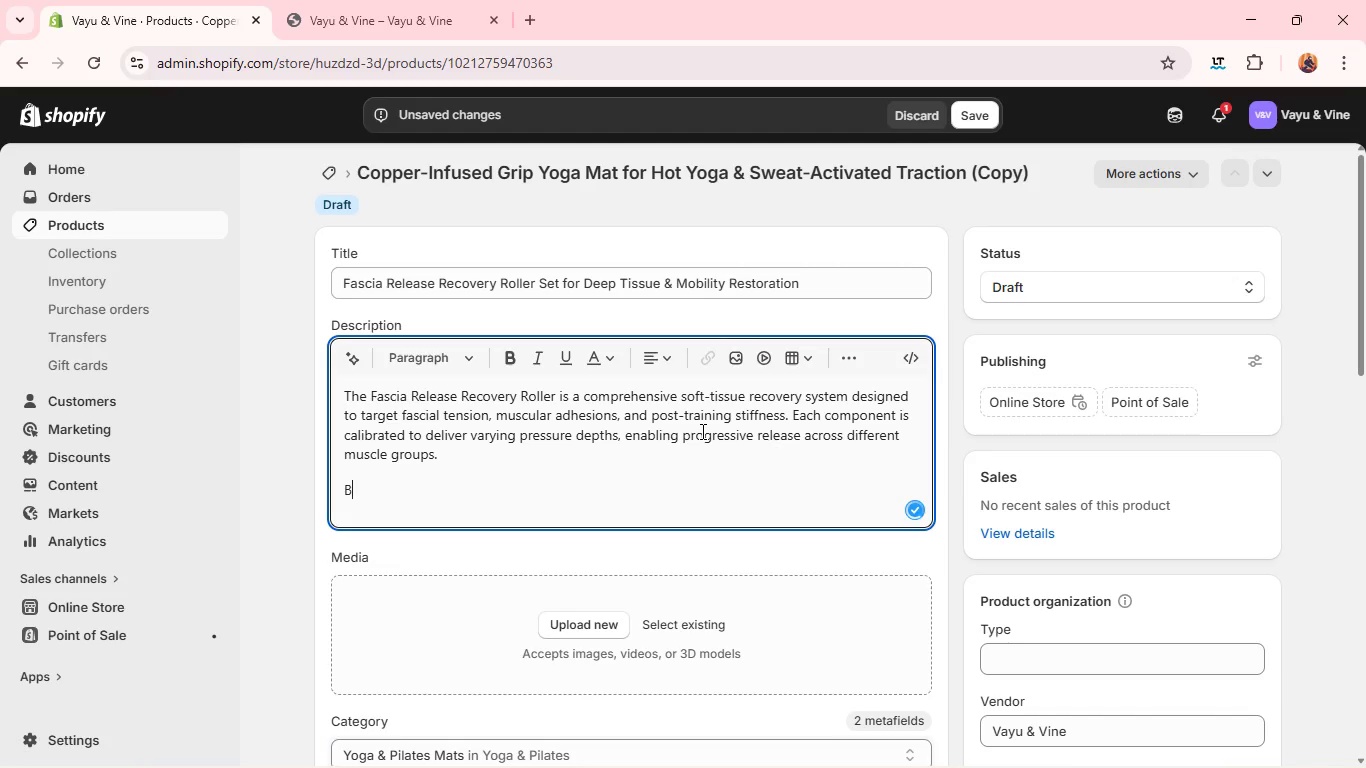 
type(Built for )
key(Backspace)
type(m high-)
 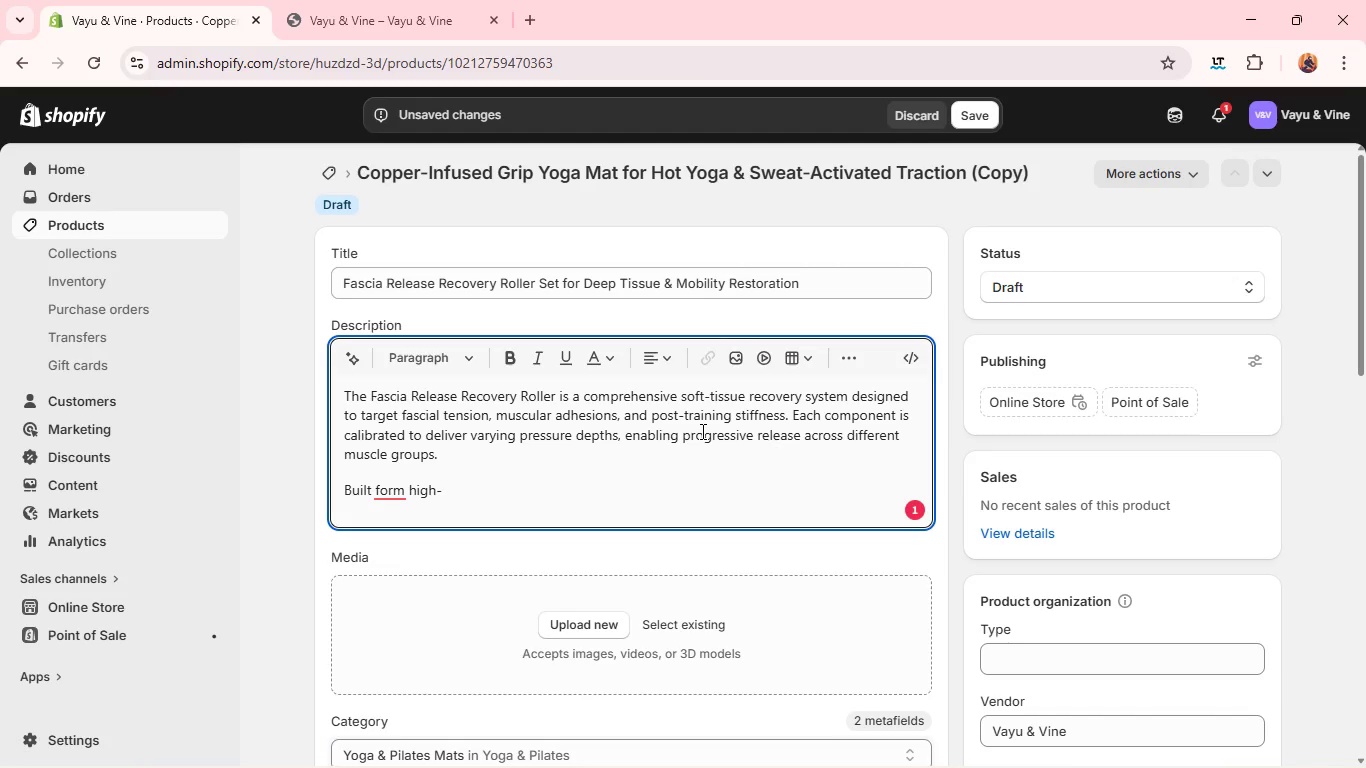 
wait(8.31)
 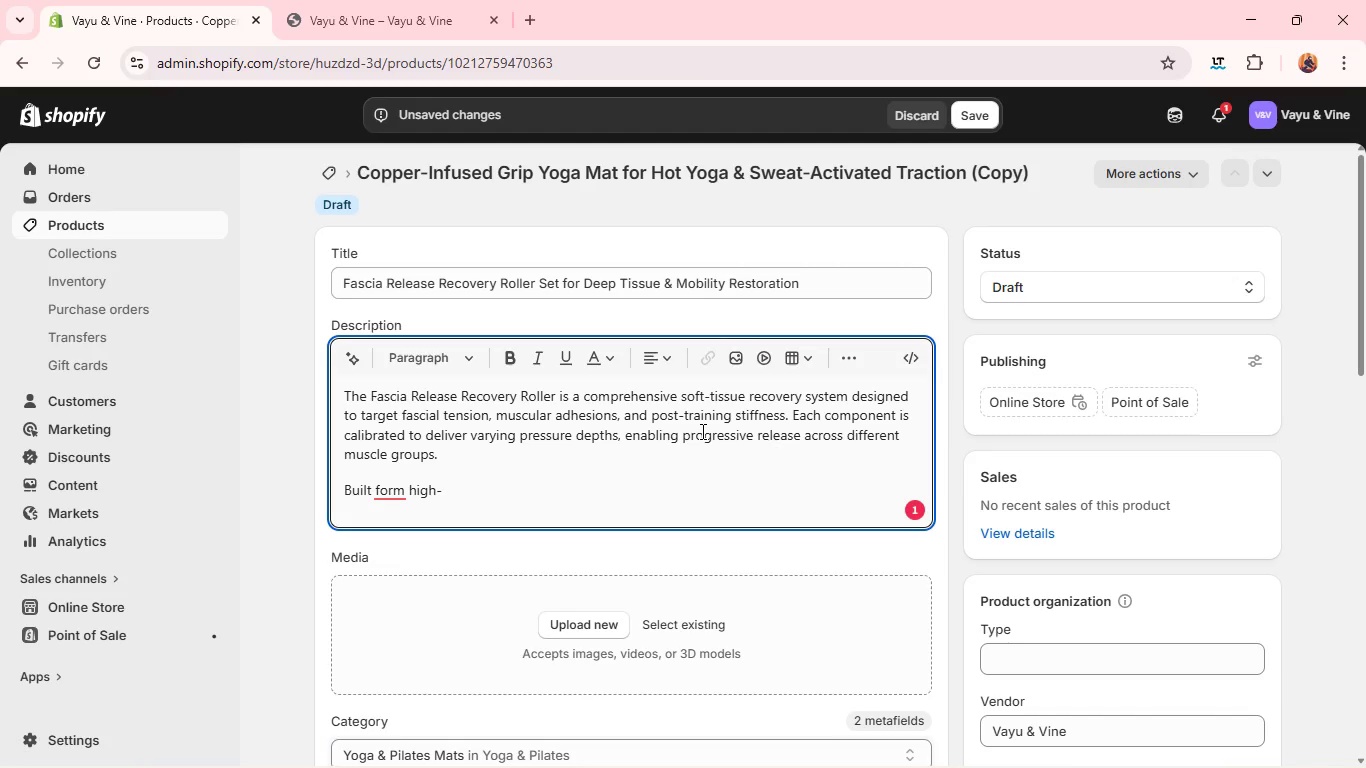 
type(resilience compression materials, the sys)
key(Backspace)
type(stem supporr)
key(Backspace)
type(ts controlled self-myofascial techniques that imo)
key(Backspace)
type(proved)
 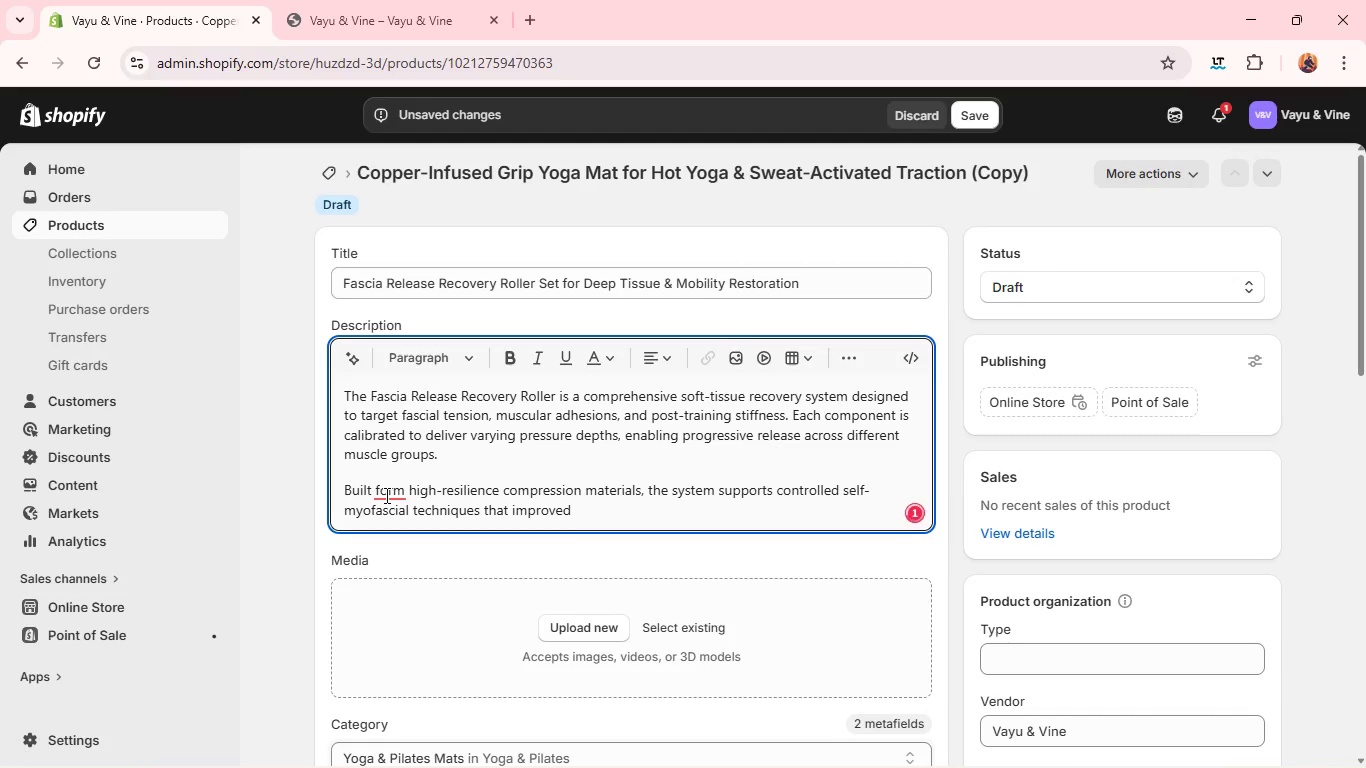 
left_click([385, 495])
 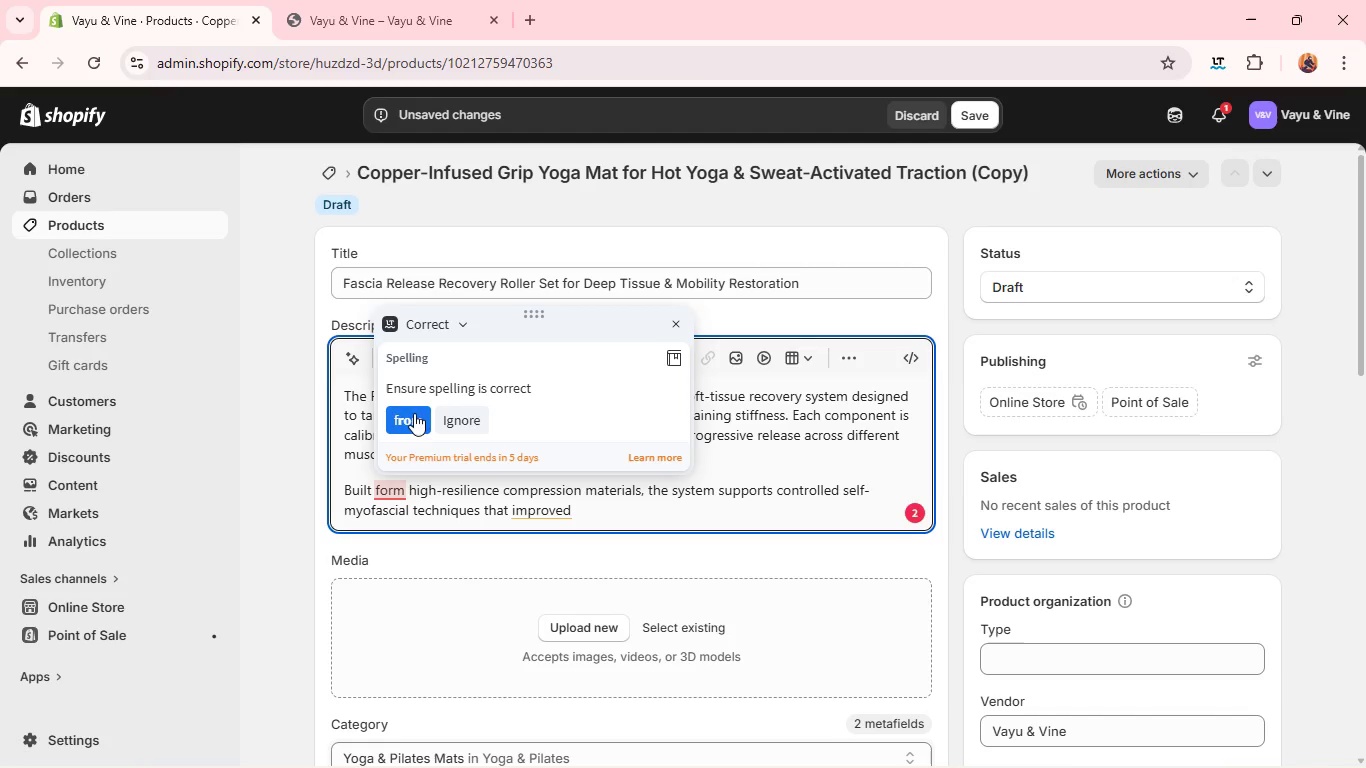 
left_click([414, 413])
 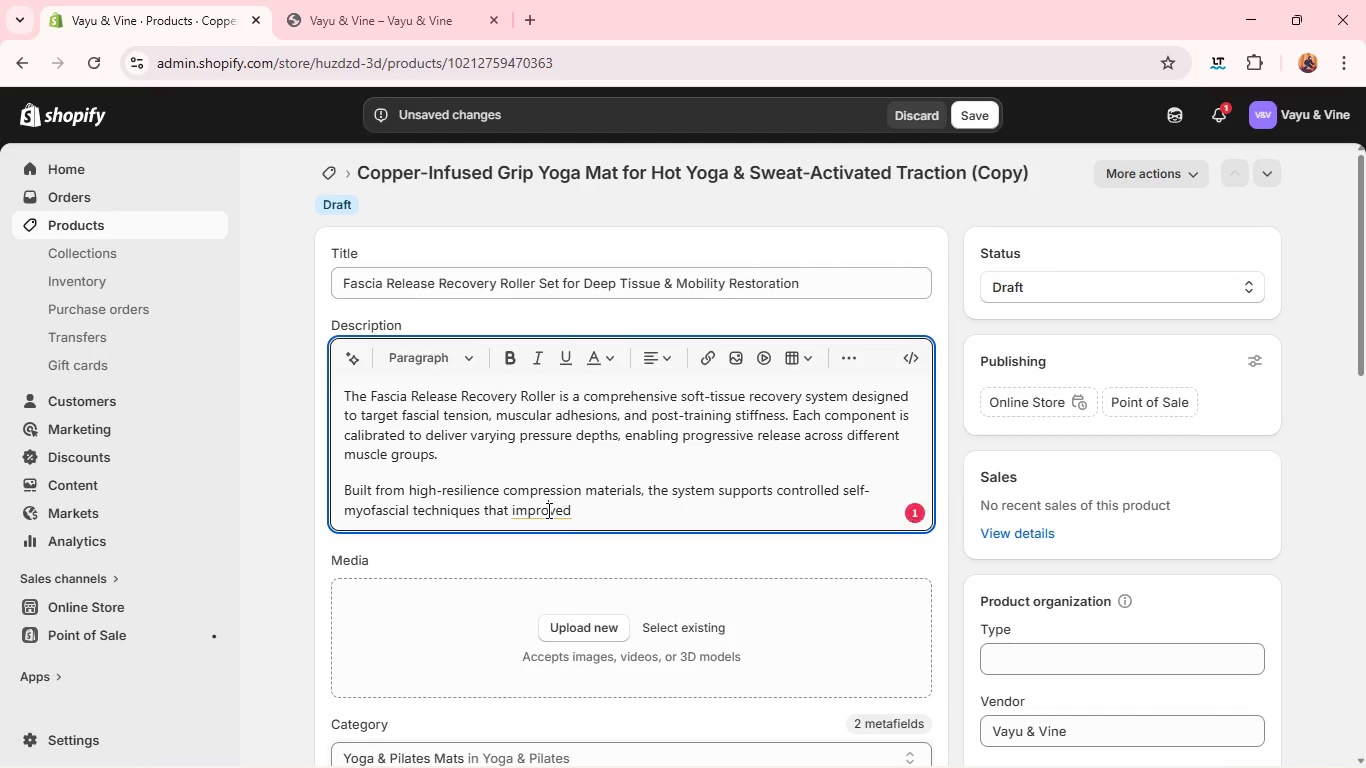 
left_click([547, 510])
 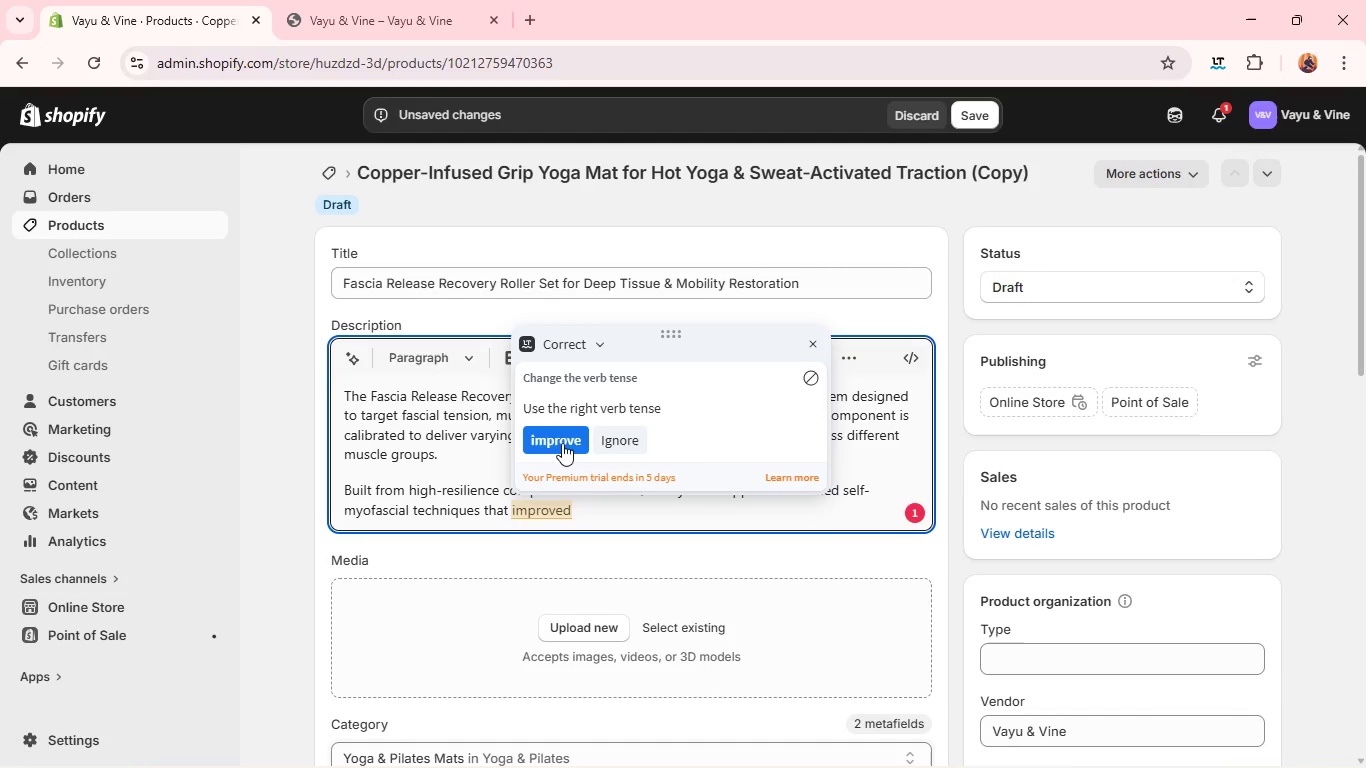 
left_click([562, 443])
 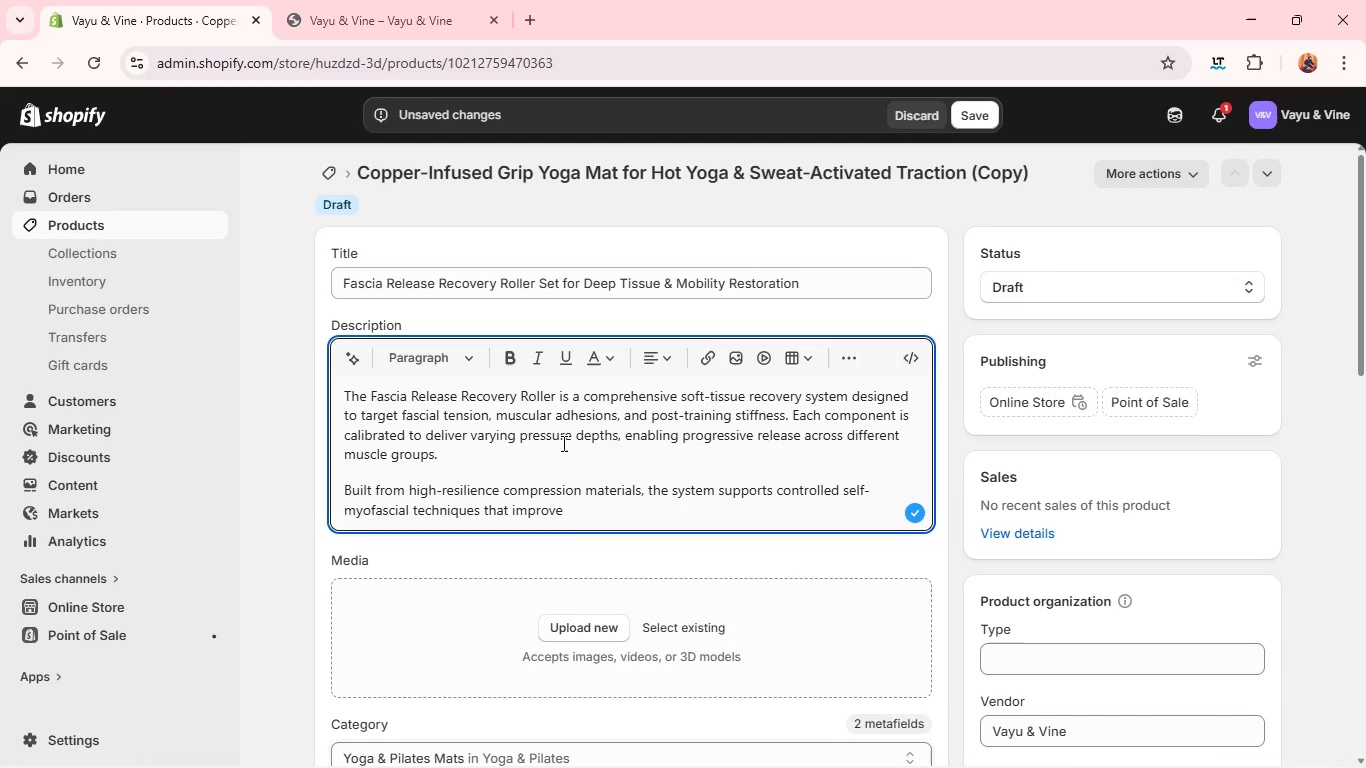 
type( circulation, restore range of motion, and accela)
key(Backspace)
type(erate post-exertion recovery.)
 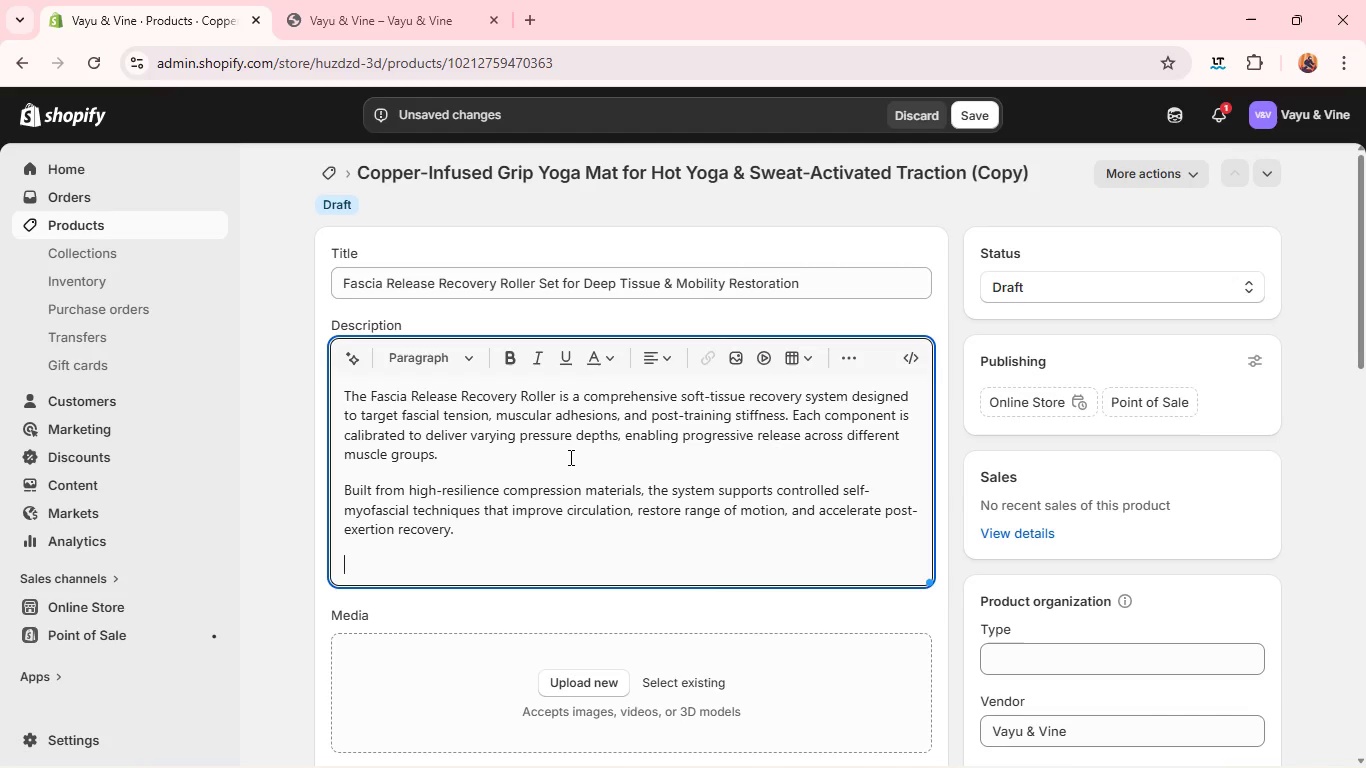 
key(Enter)
 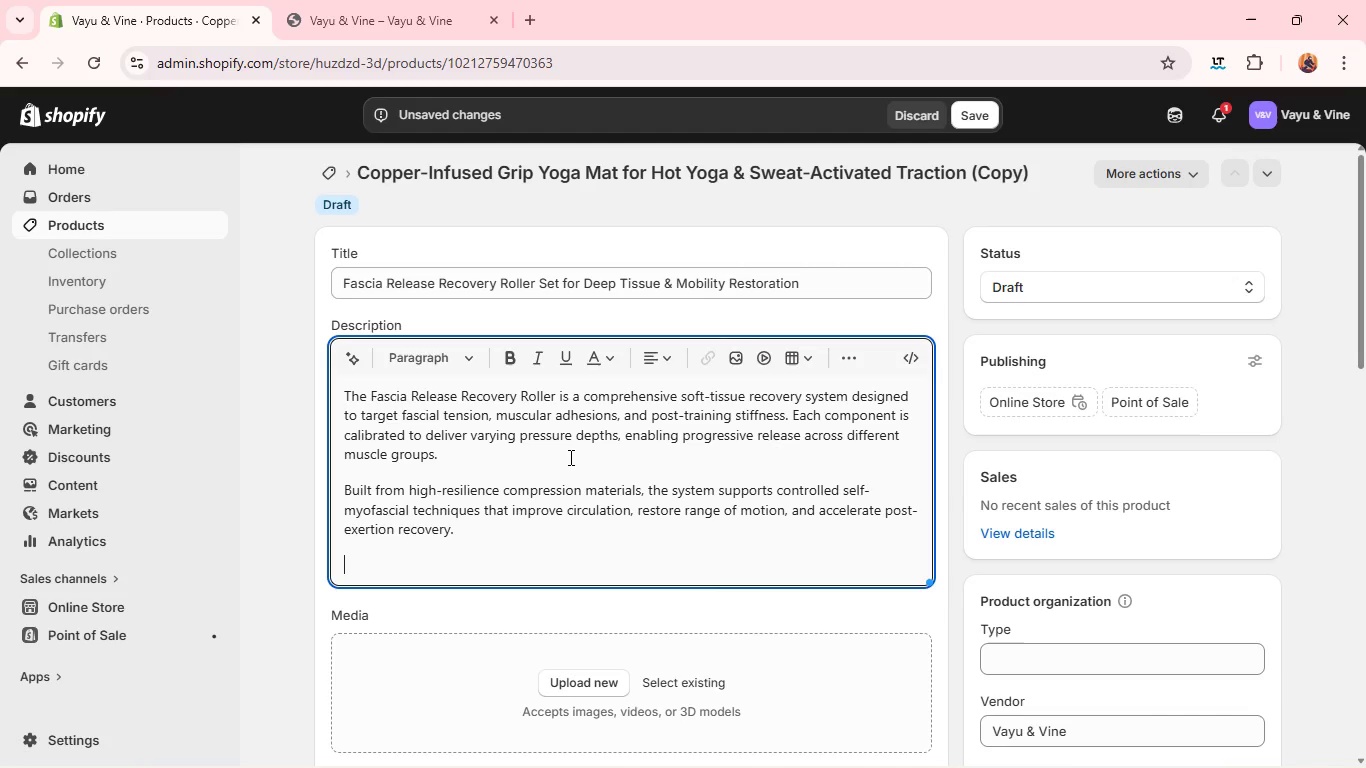 
hold_key(key=ShiftLeft, duration=0.58)
 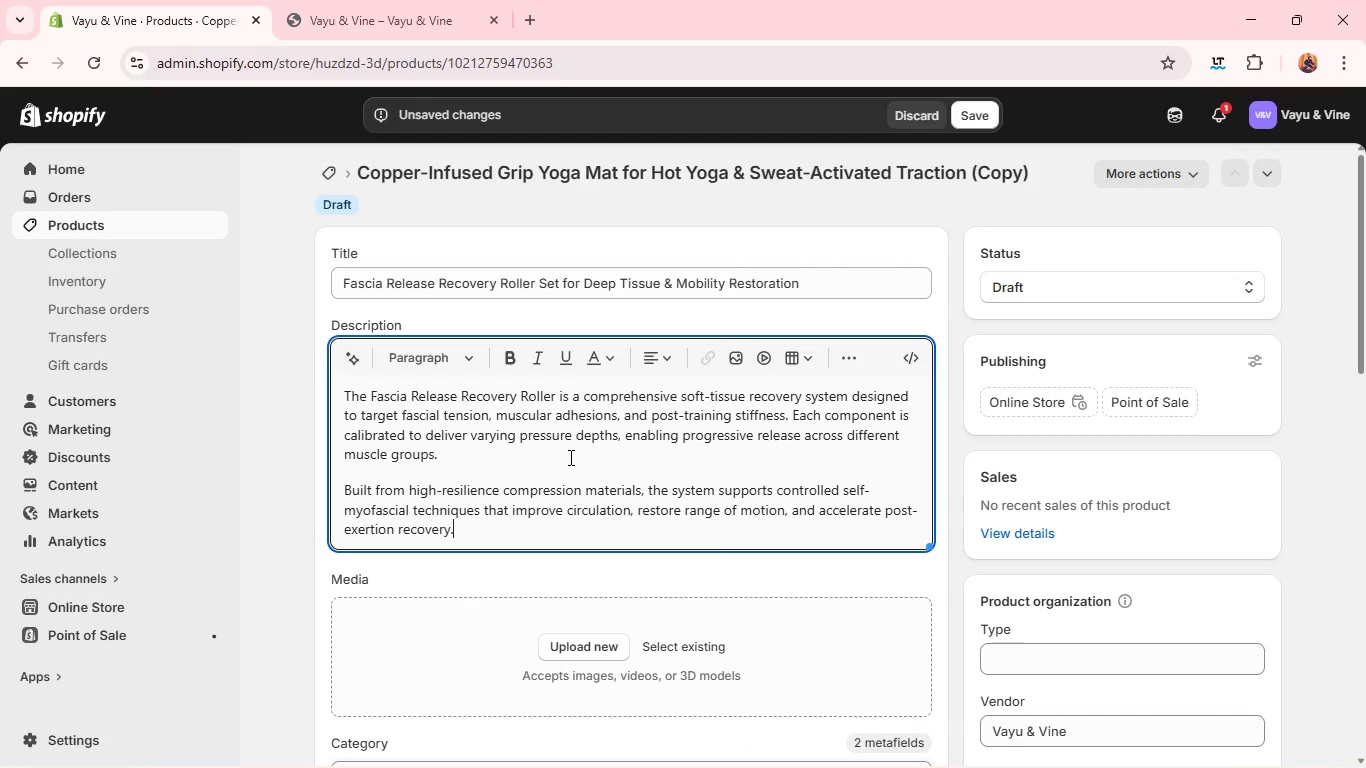 
key(Backspace)
 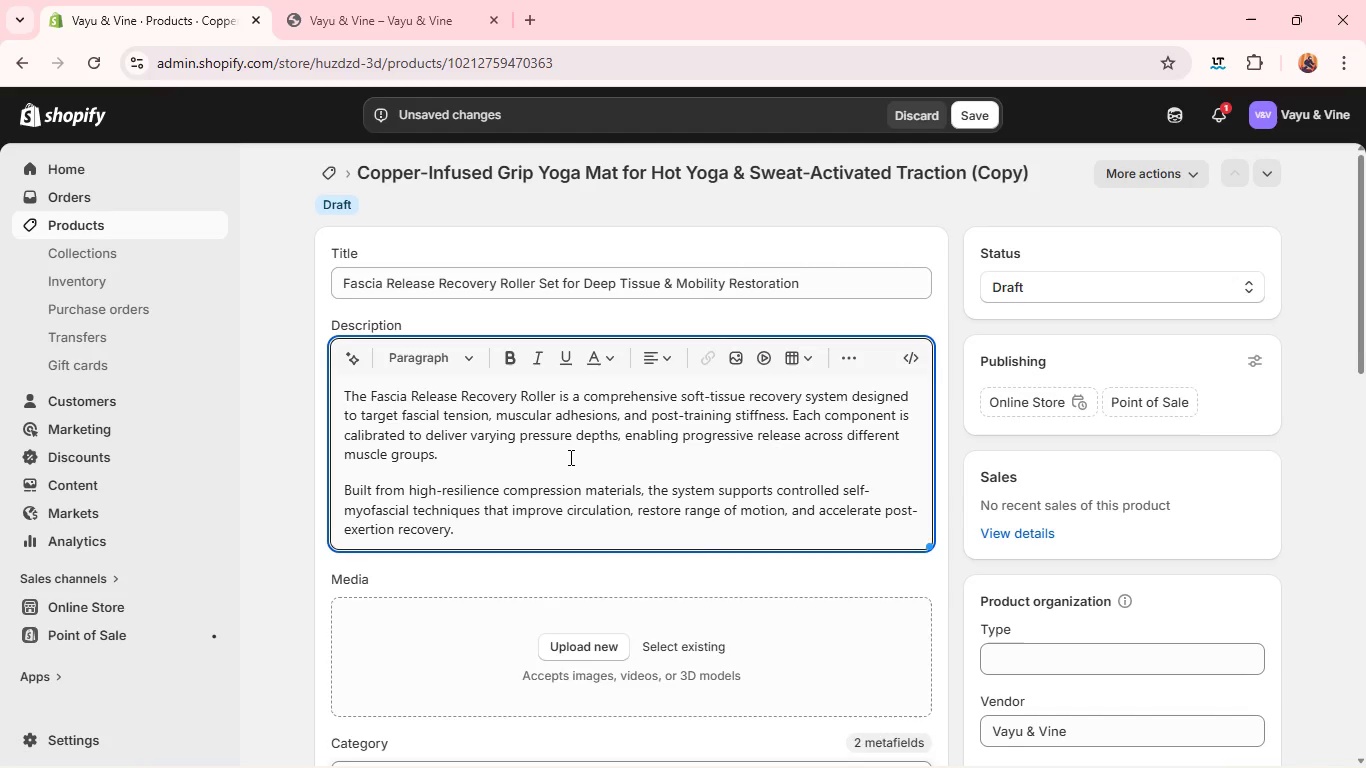 
hold_key(key=ShiftLeft, duration=0.33)
 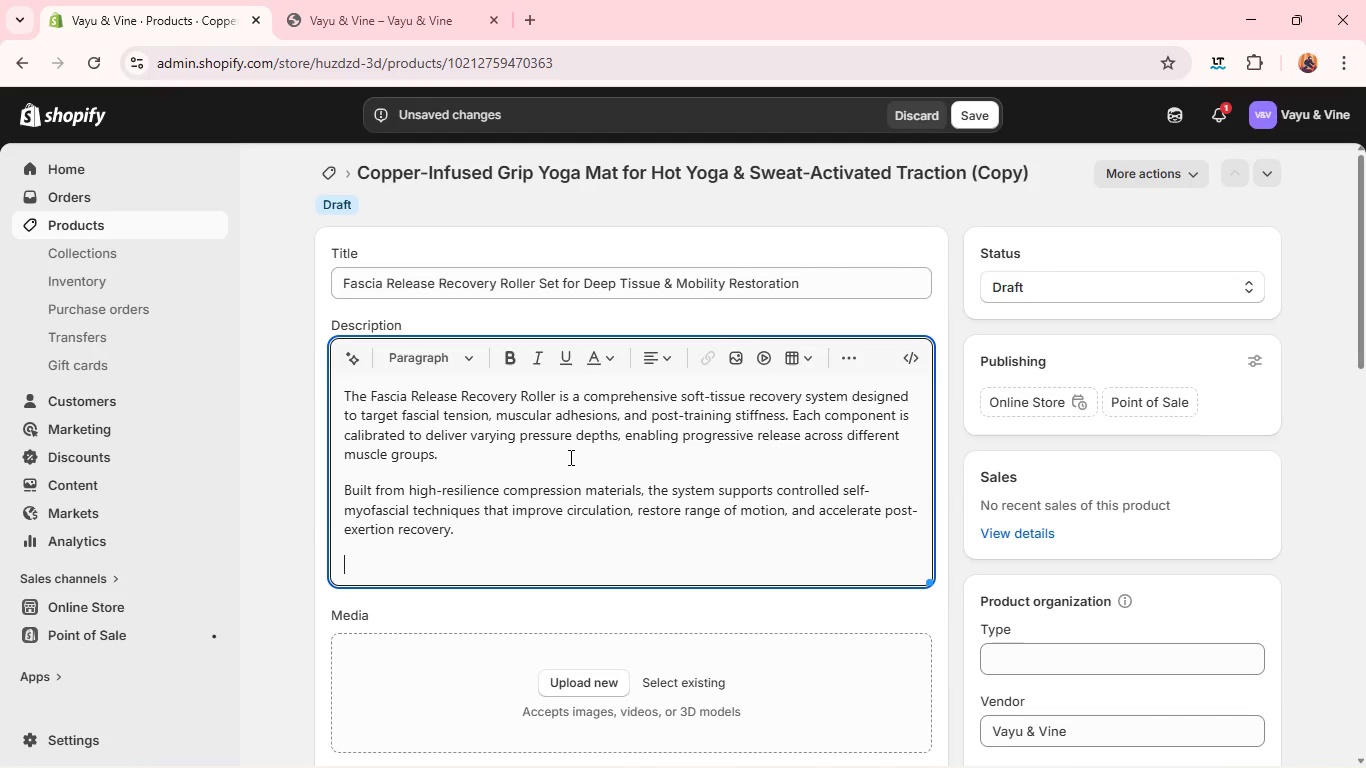 
key(Enter)
 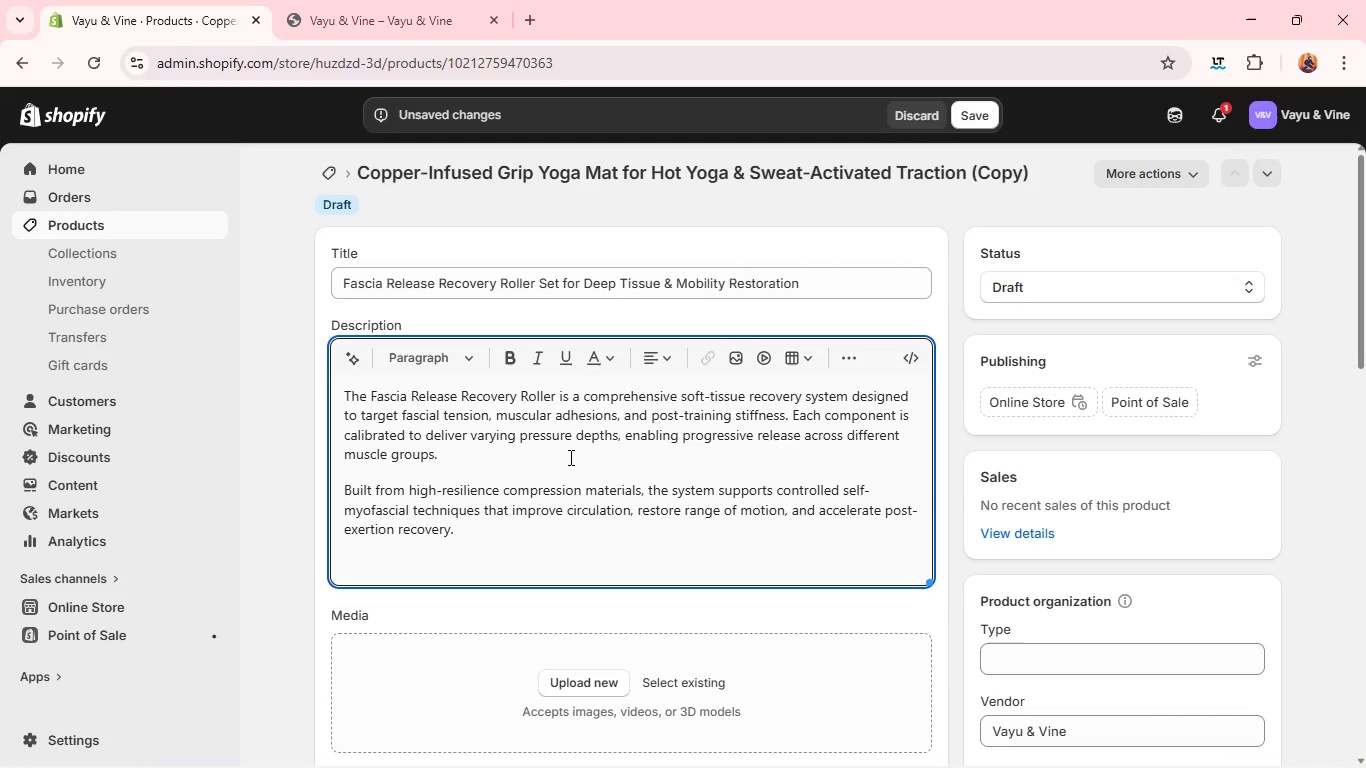 
type(Ideal for athletes, yogie)
key(Backspace)
type(s, and movement practioners, this set transforms recovery into a structured )
key(Backspace)
type(, reapt)
 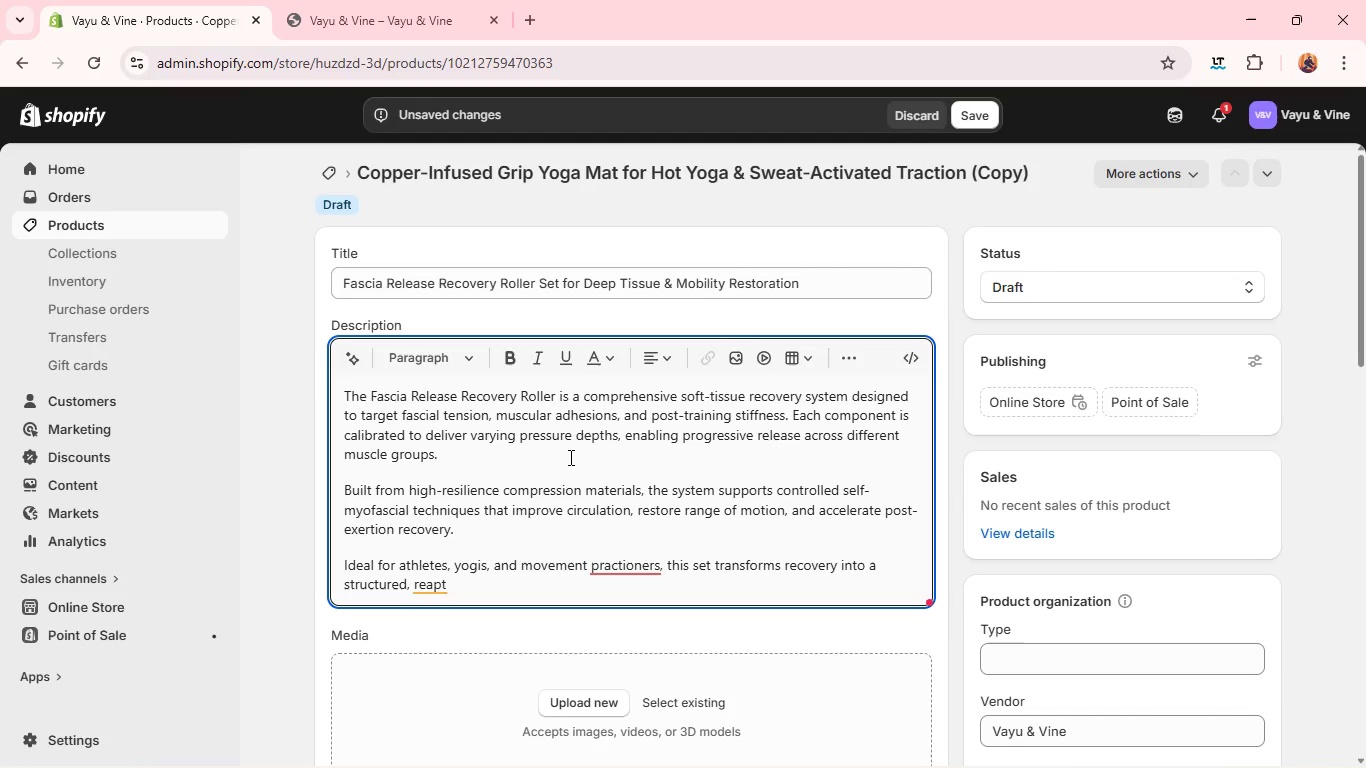 
type(able performac)
key(Backspace)
type(nce practice. )
 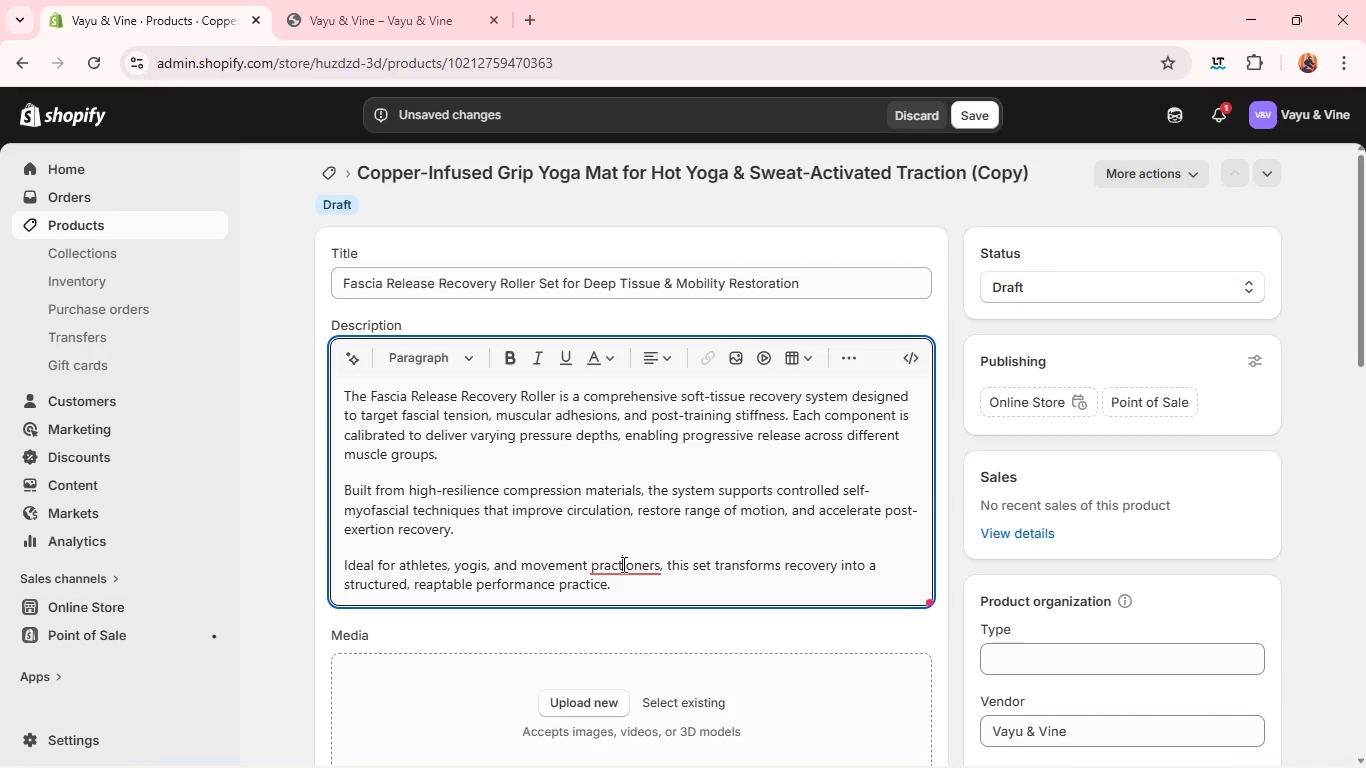 
left_click([622, 564])
 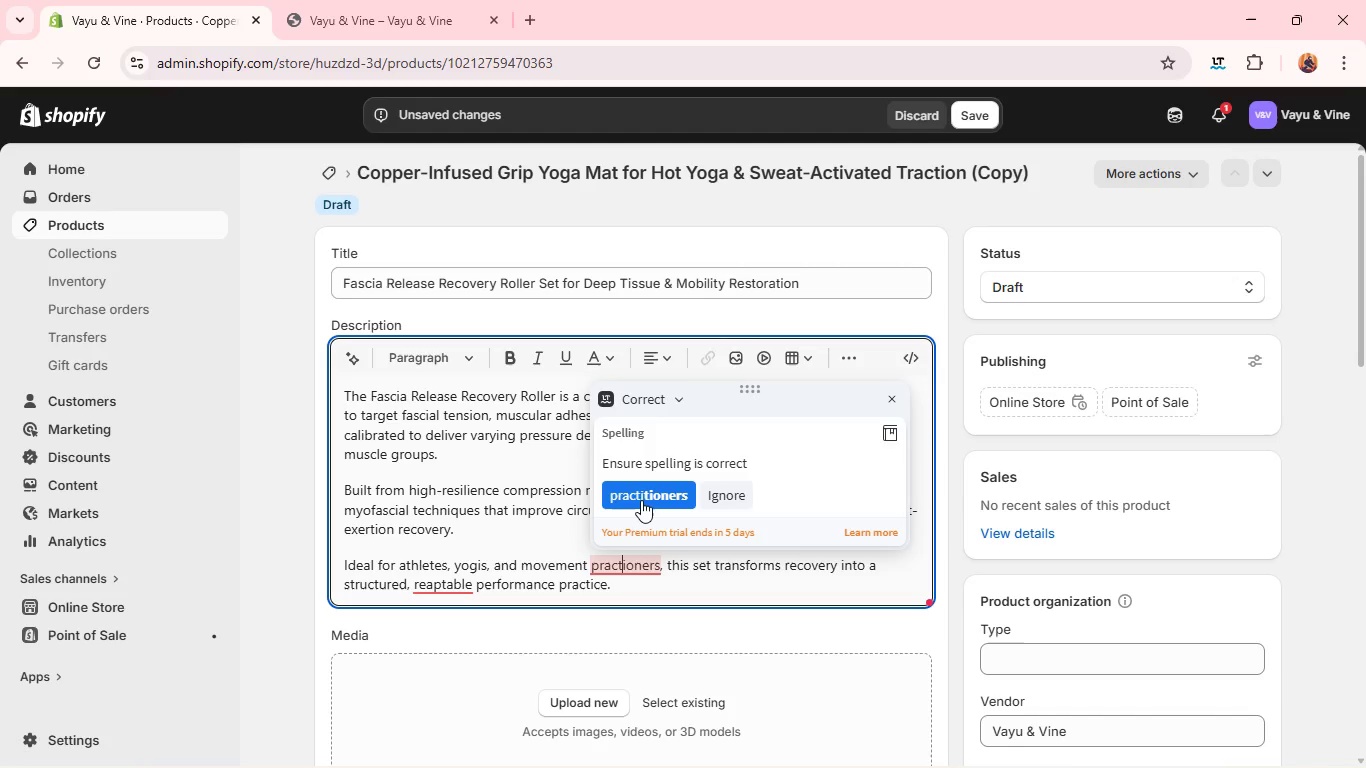 
left_click([641, 500])
 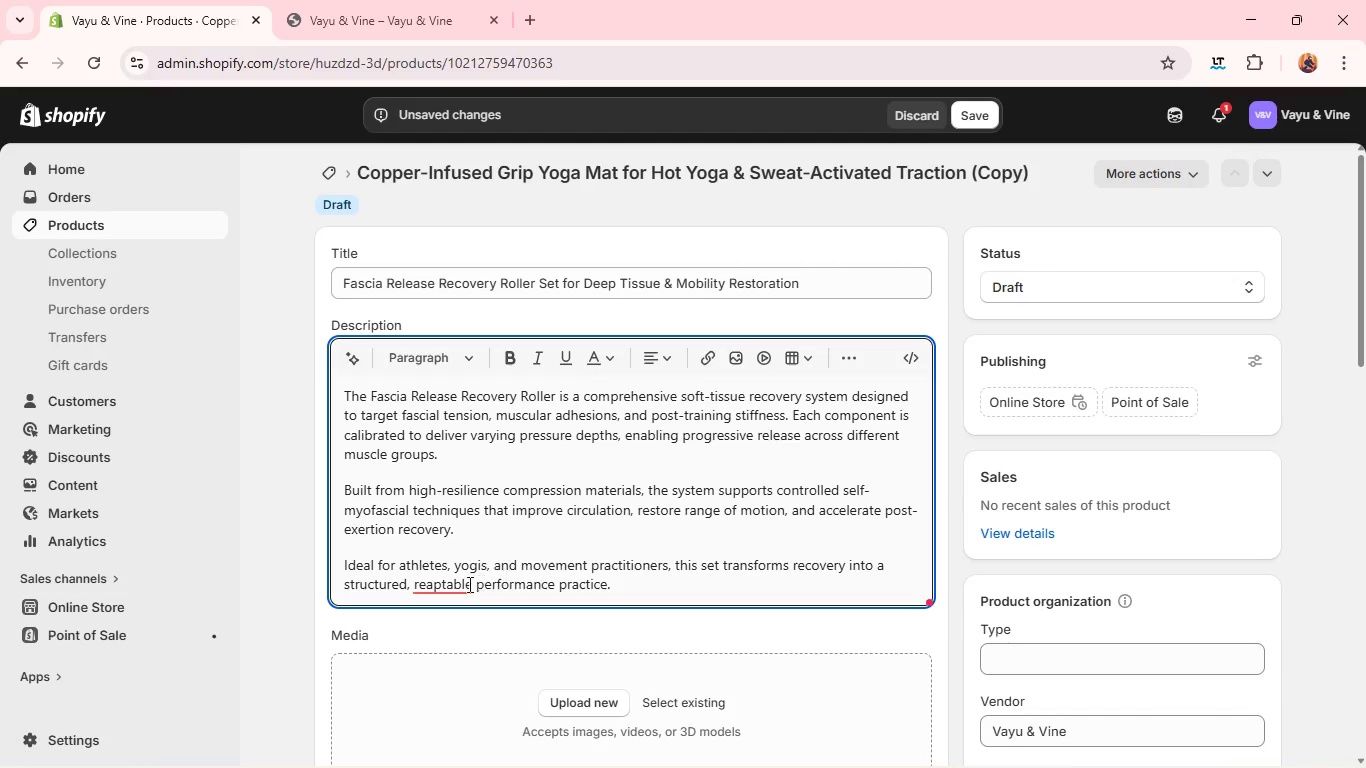 
left_click([462, 586])
 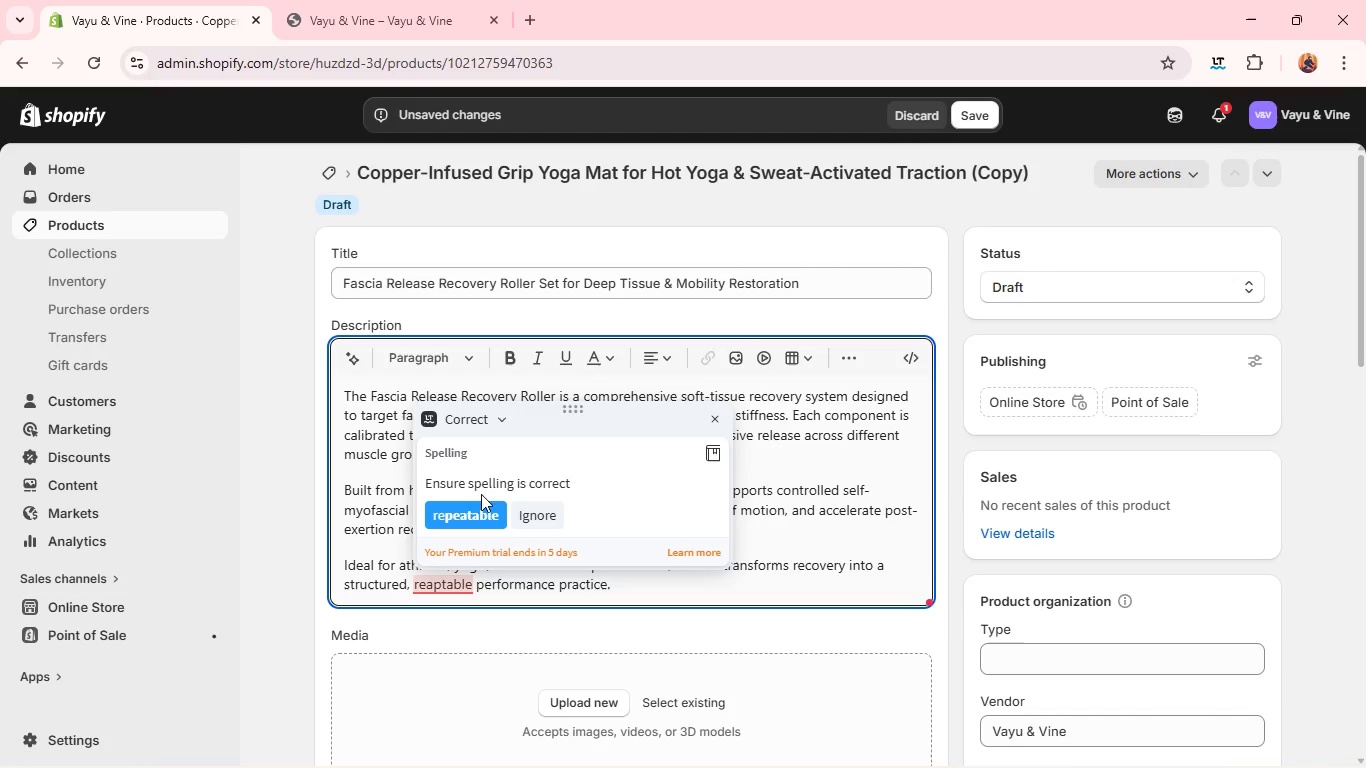 
left_click_drag(start_coordinate=[481, 494], to_coordinate=[477, 513])
 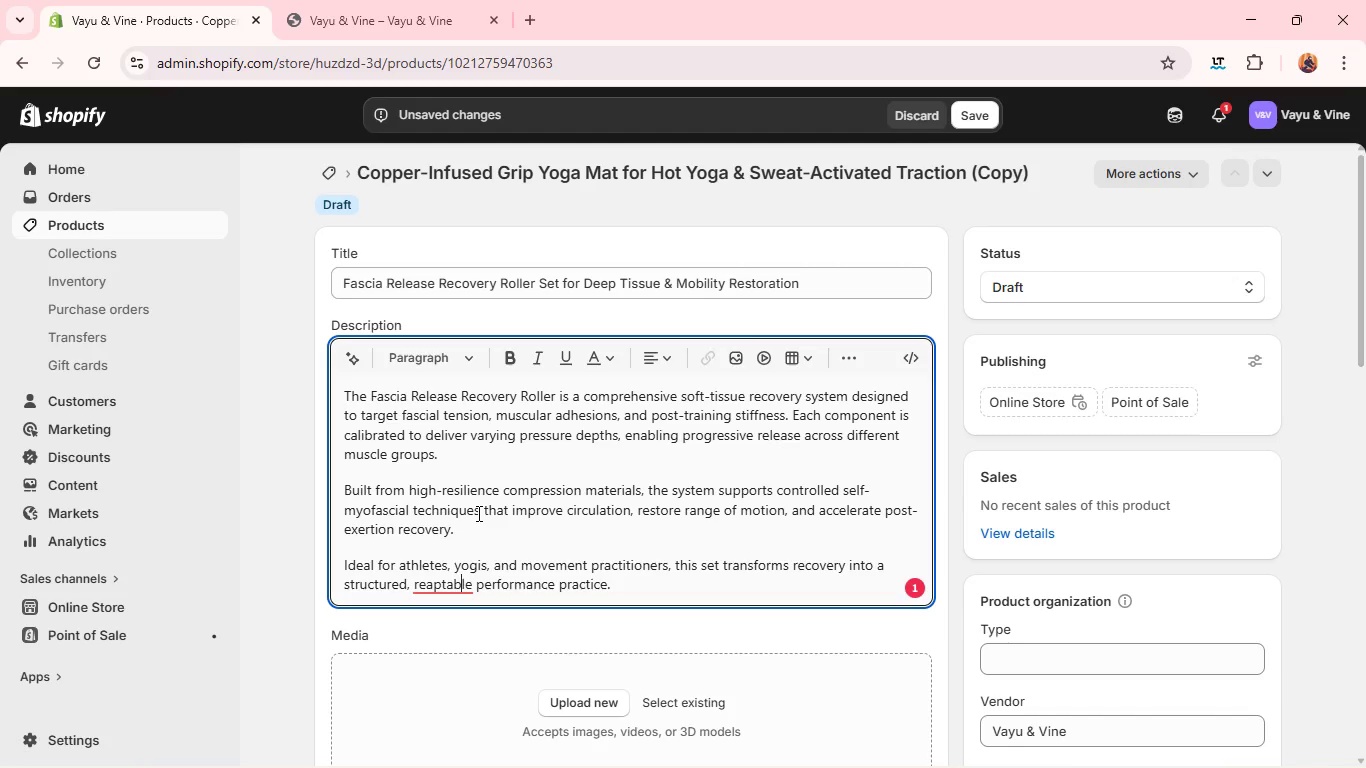 
left_click([477, 513])
 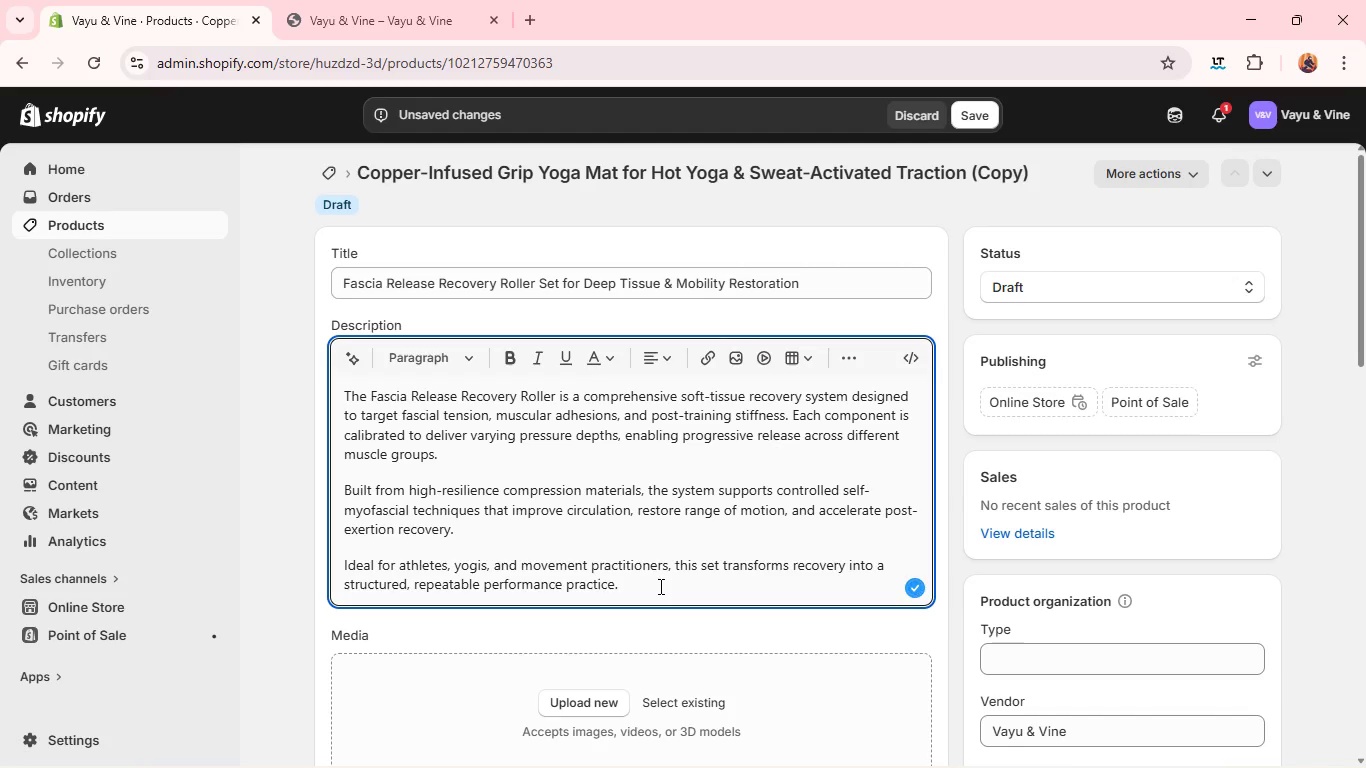 
left_click([659, 586])
 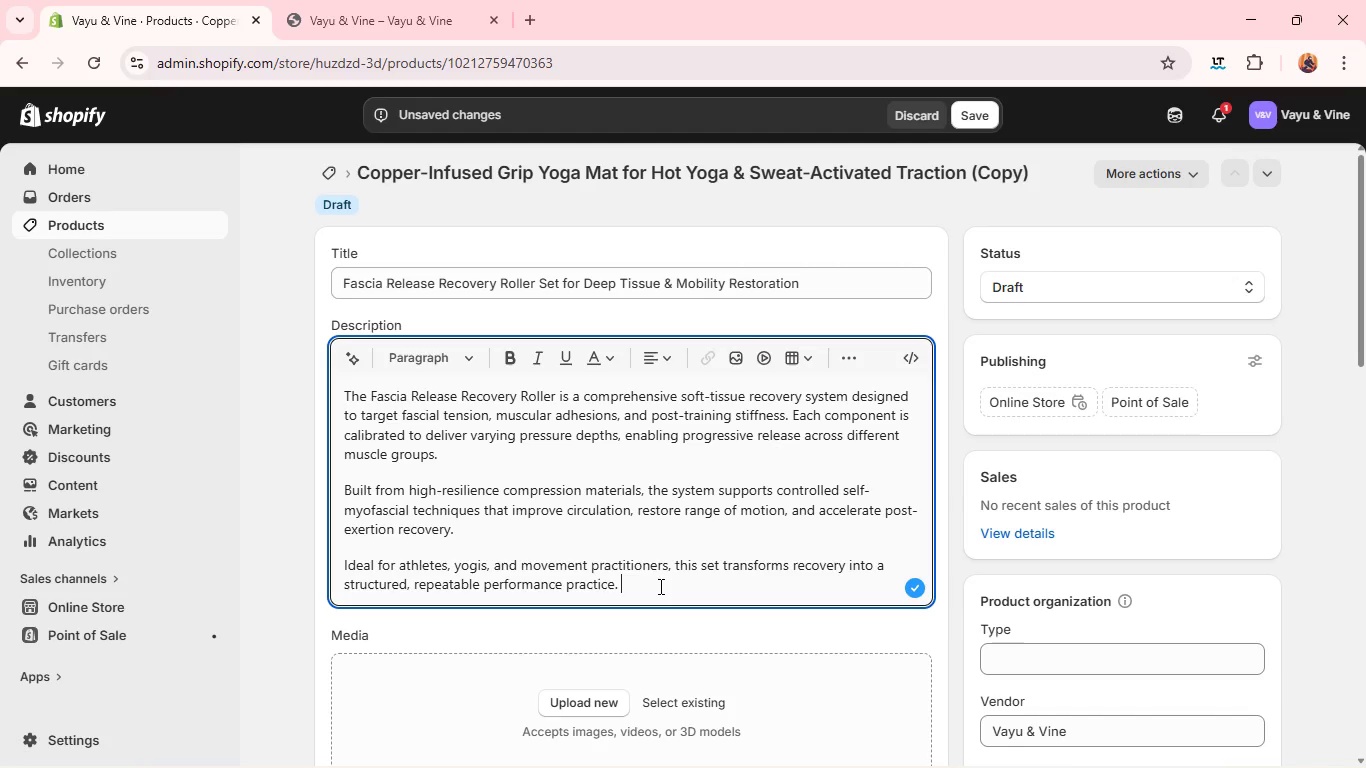 
wait(5.31)
 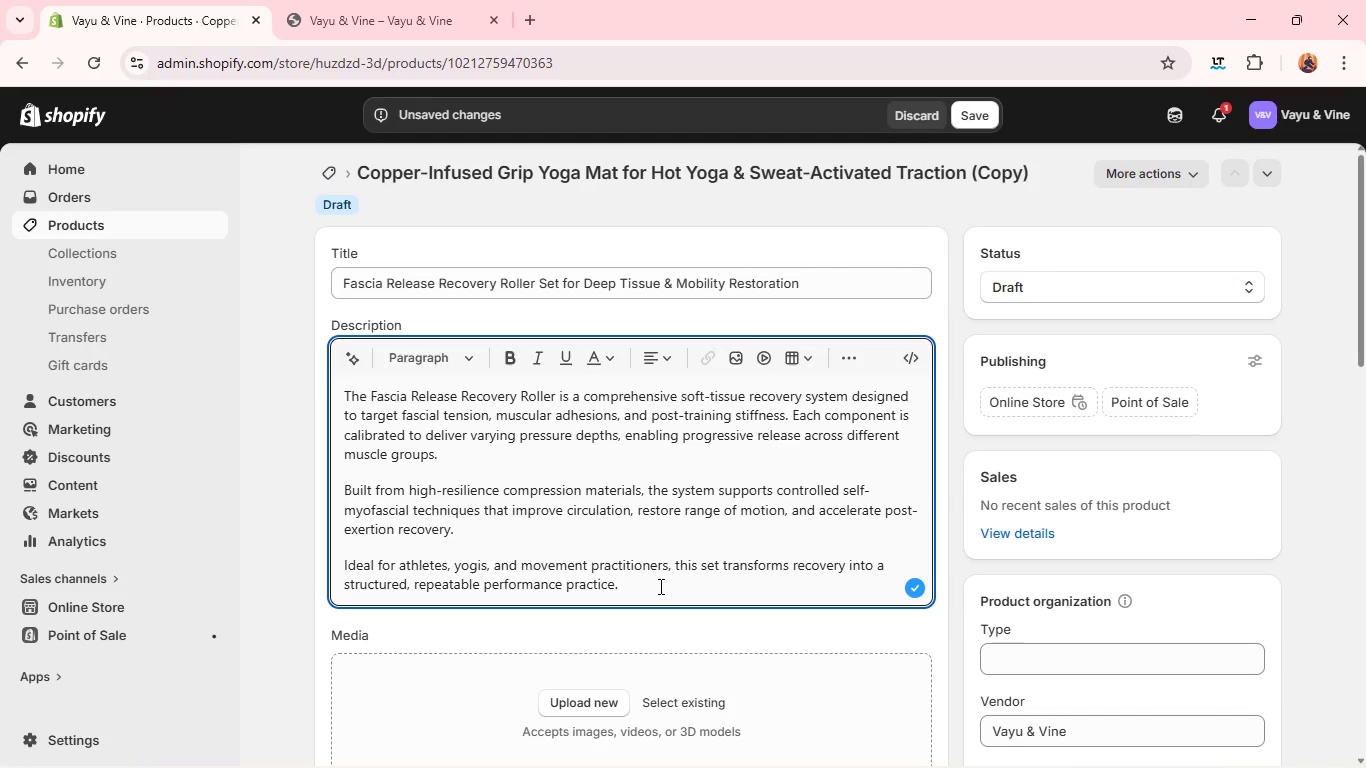 
key(Enter)
 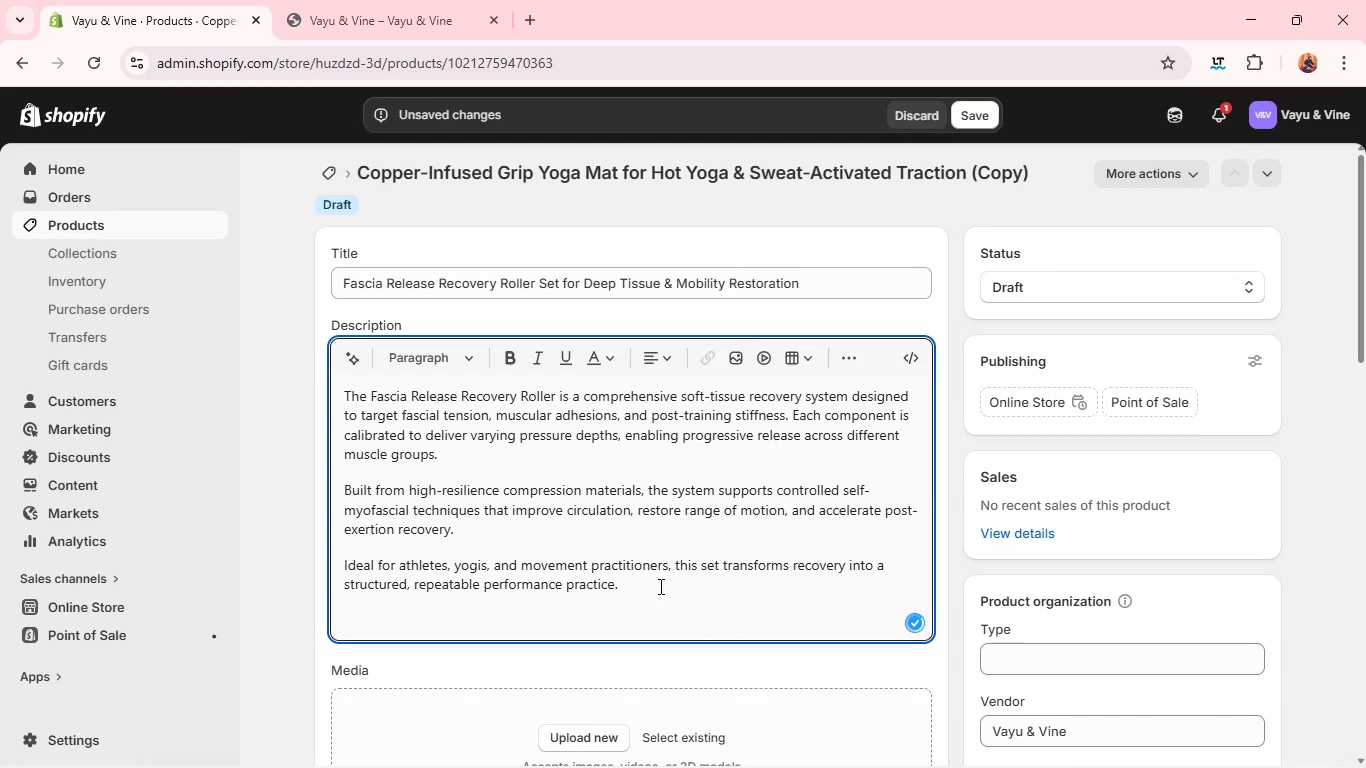 
hold_key(key=ShiftLeft, duration=0.42)
 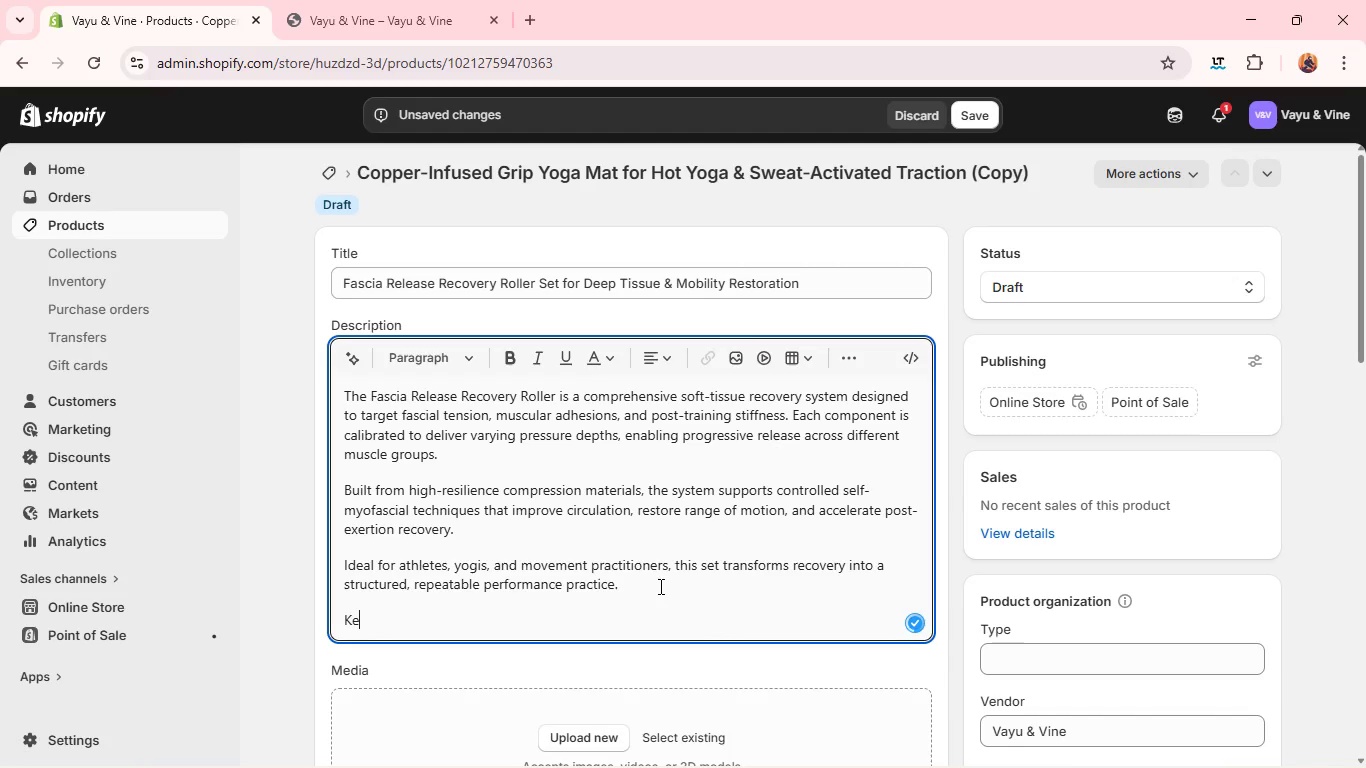 
type(Key Benefits:)
 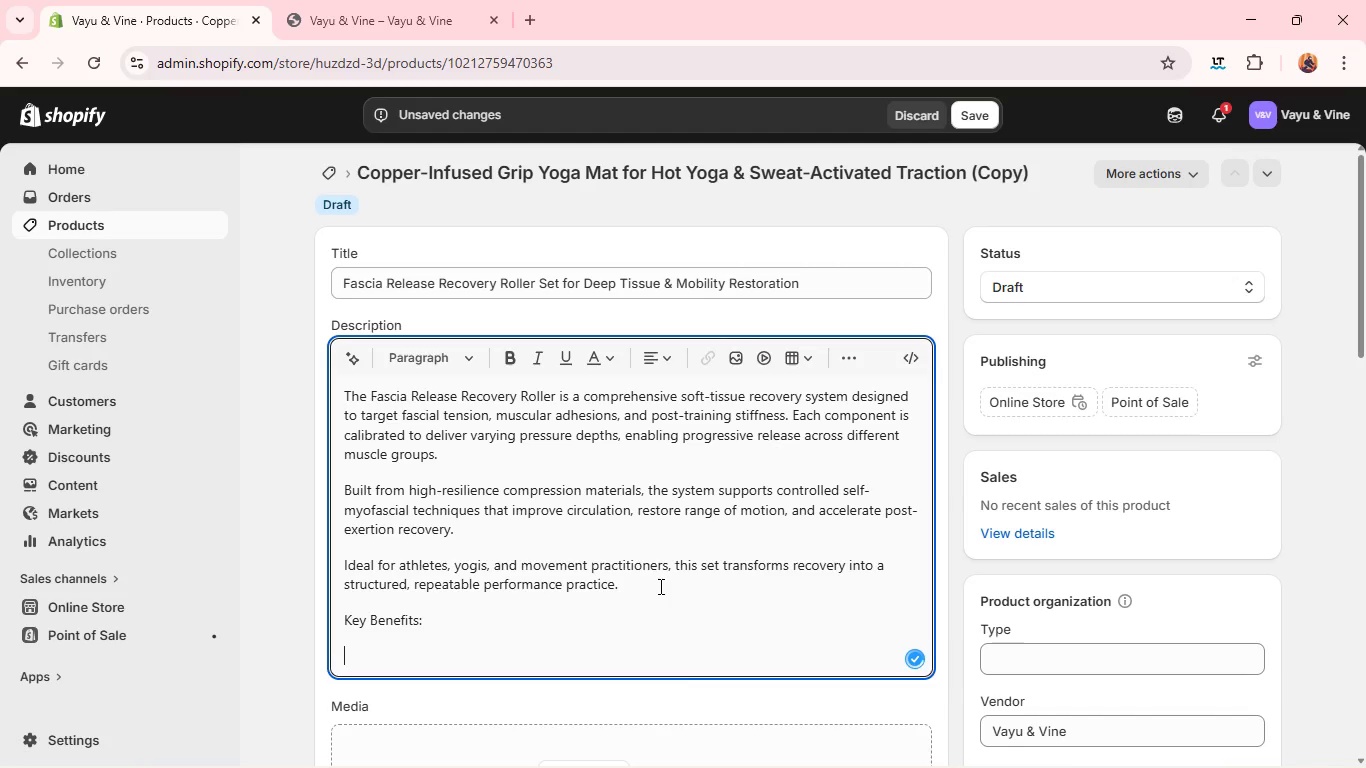 
key(Enter)
 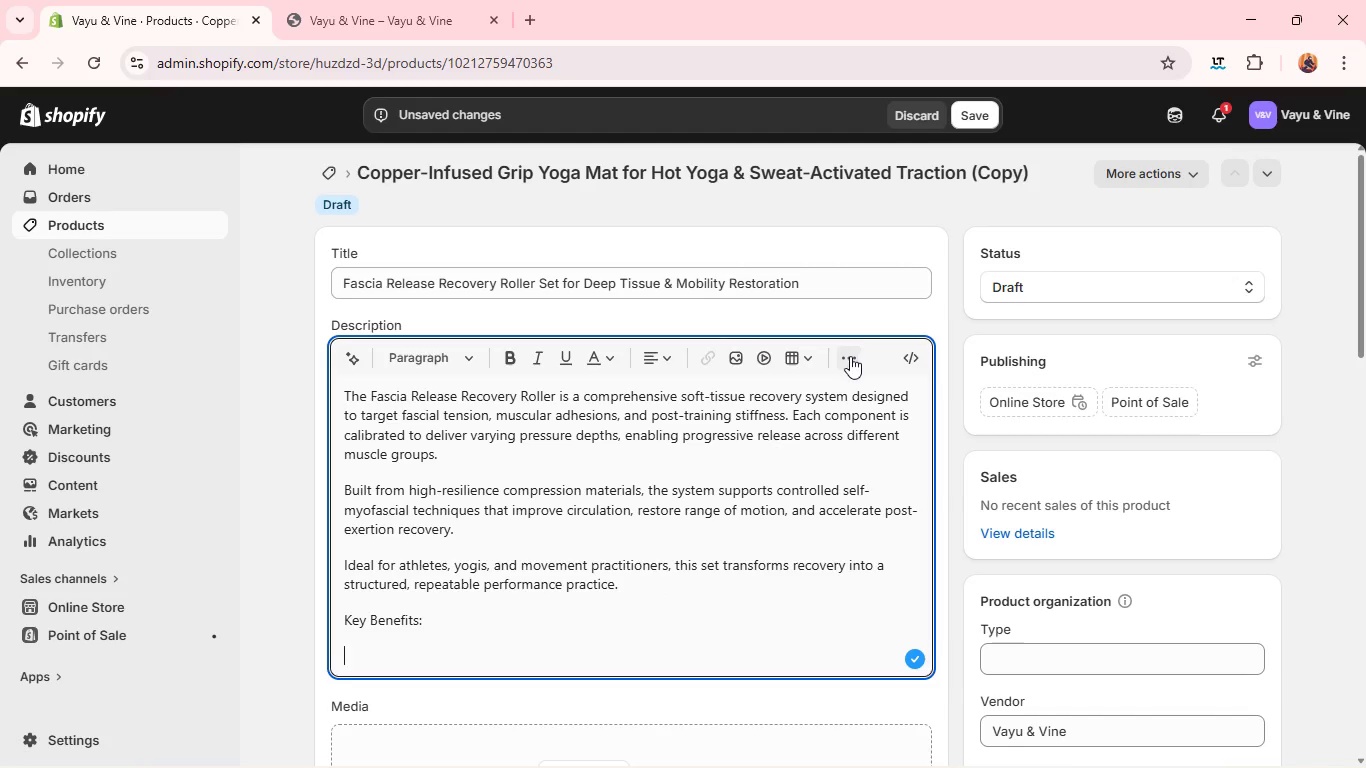 
left_click([850, 356])
 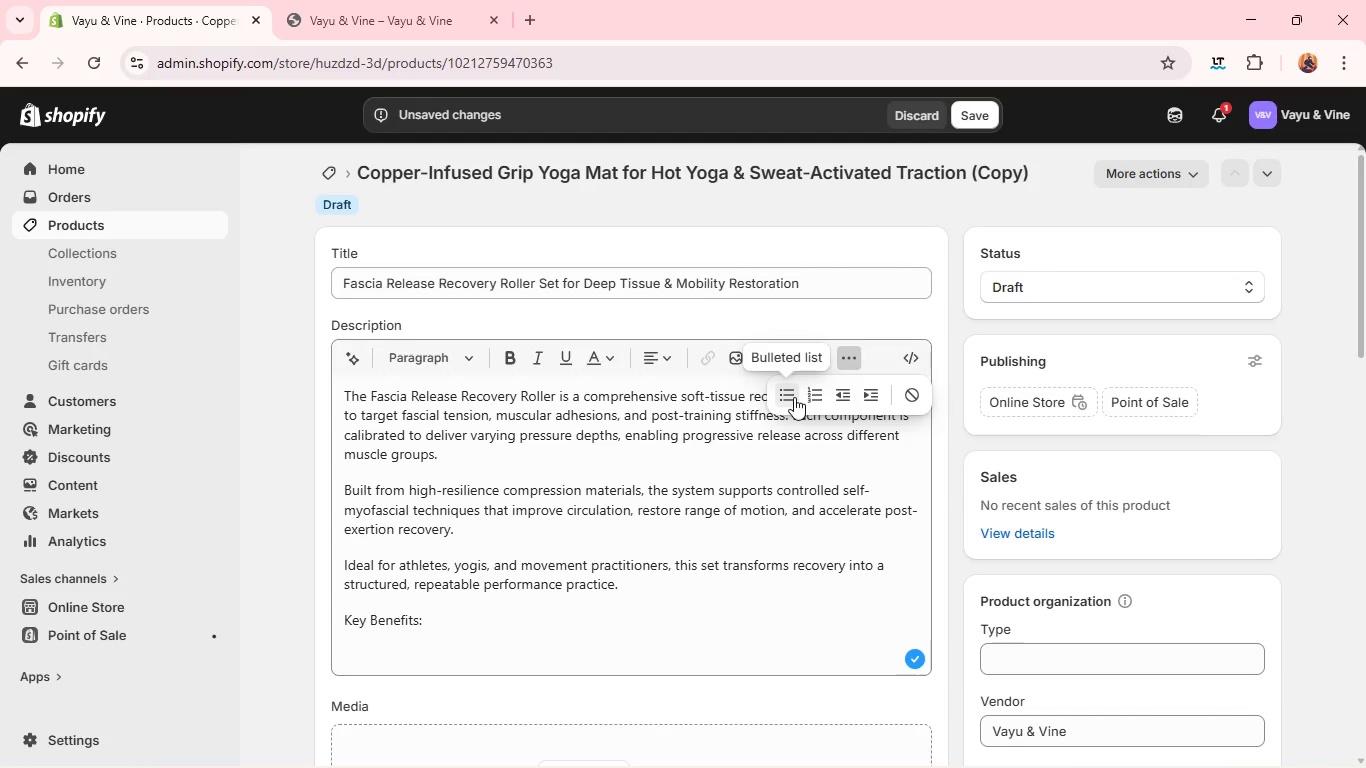 
left_click([794, 397])
 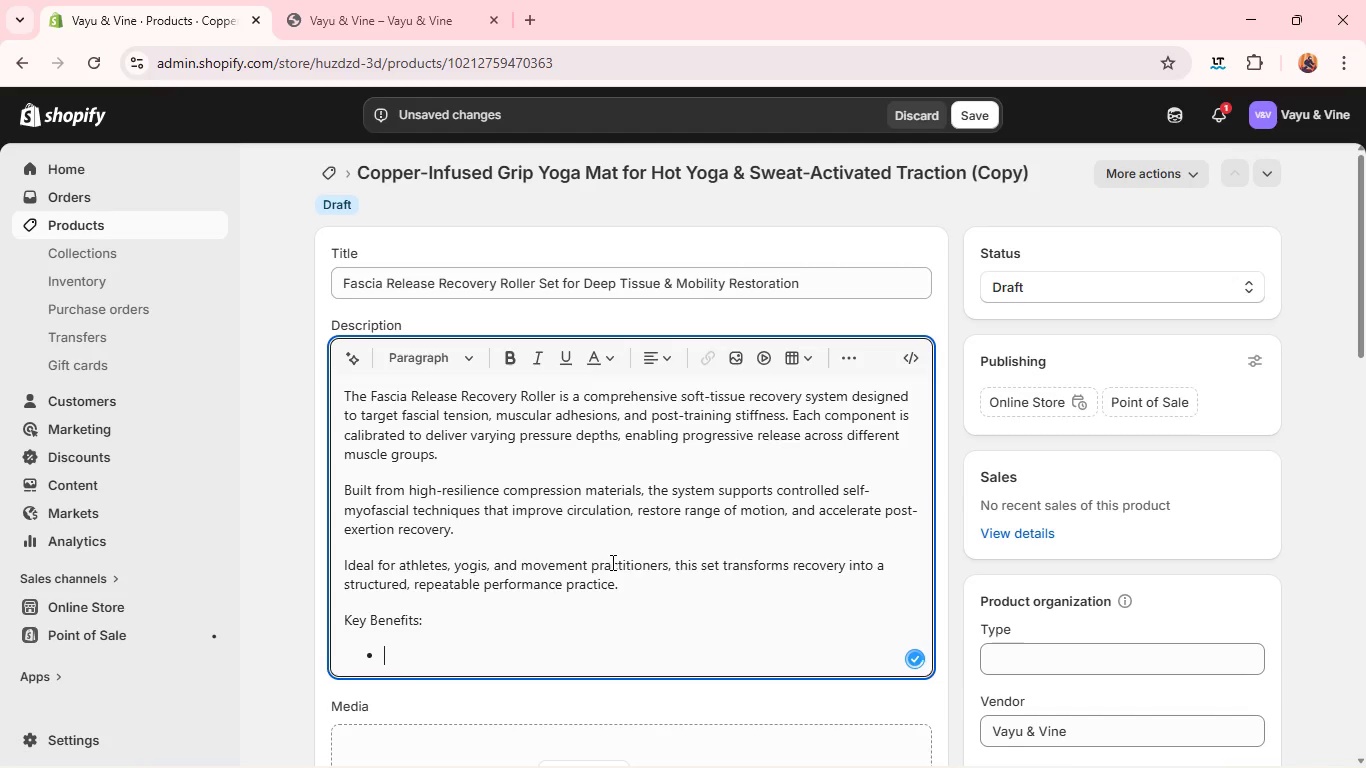 
type(Supports deep fasica released and trigger point therapy)
 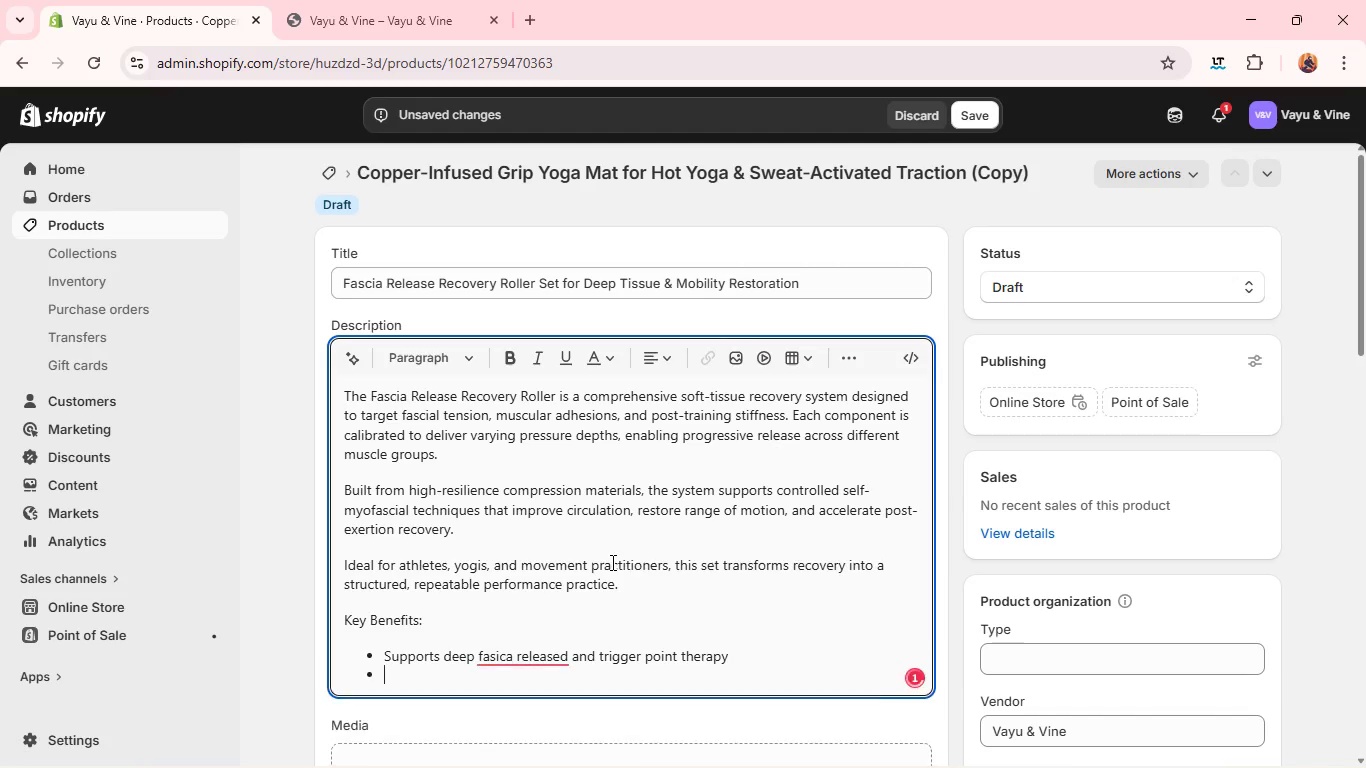 
key(Enter)
 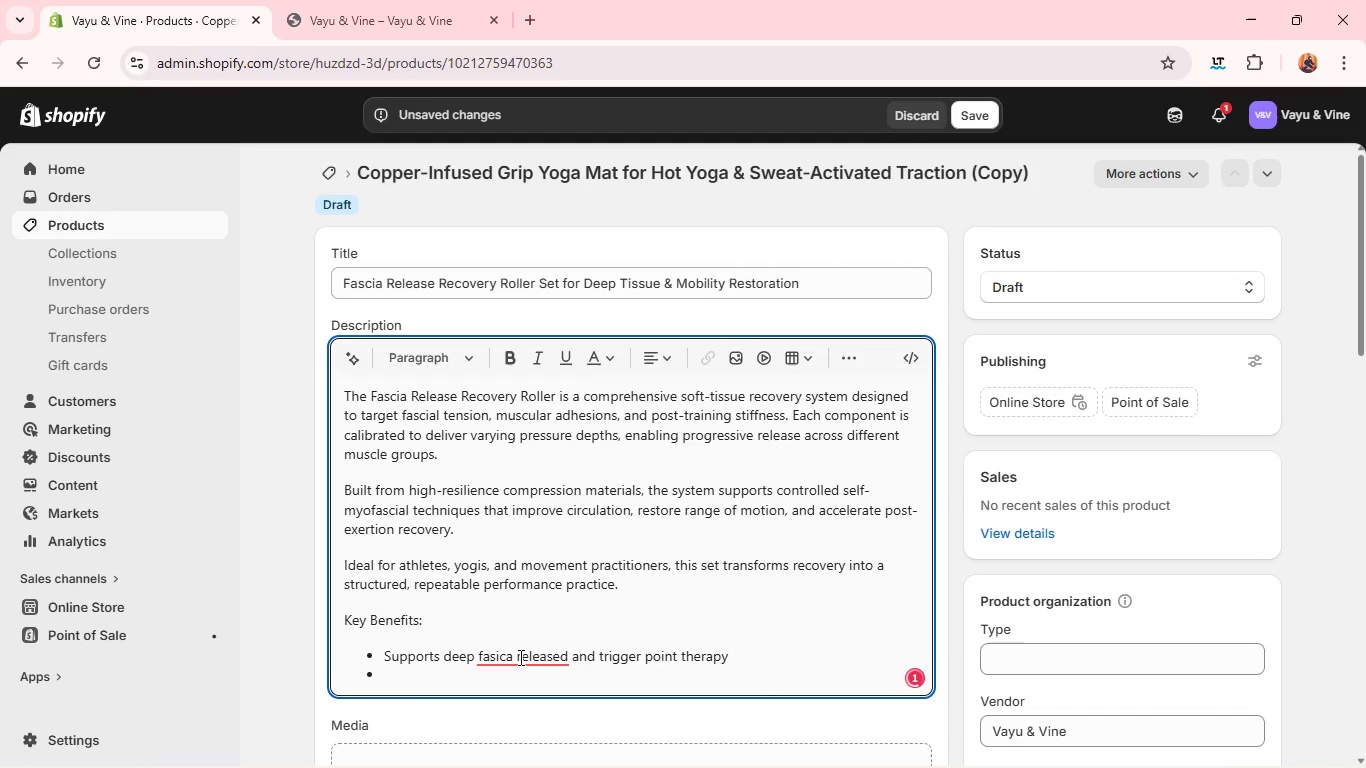 
left_click([519, 657])
 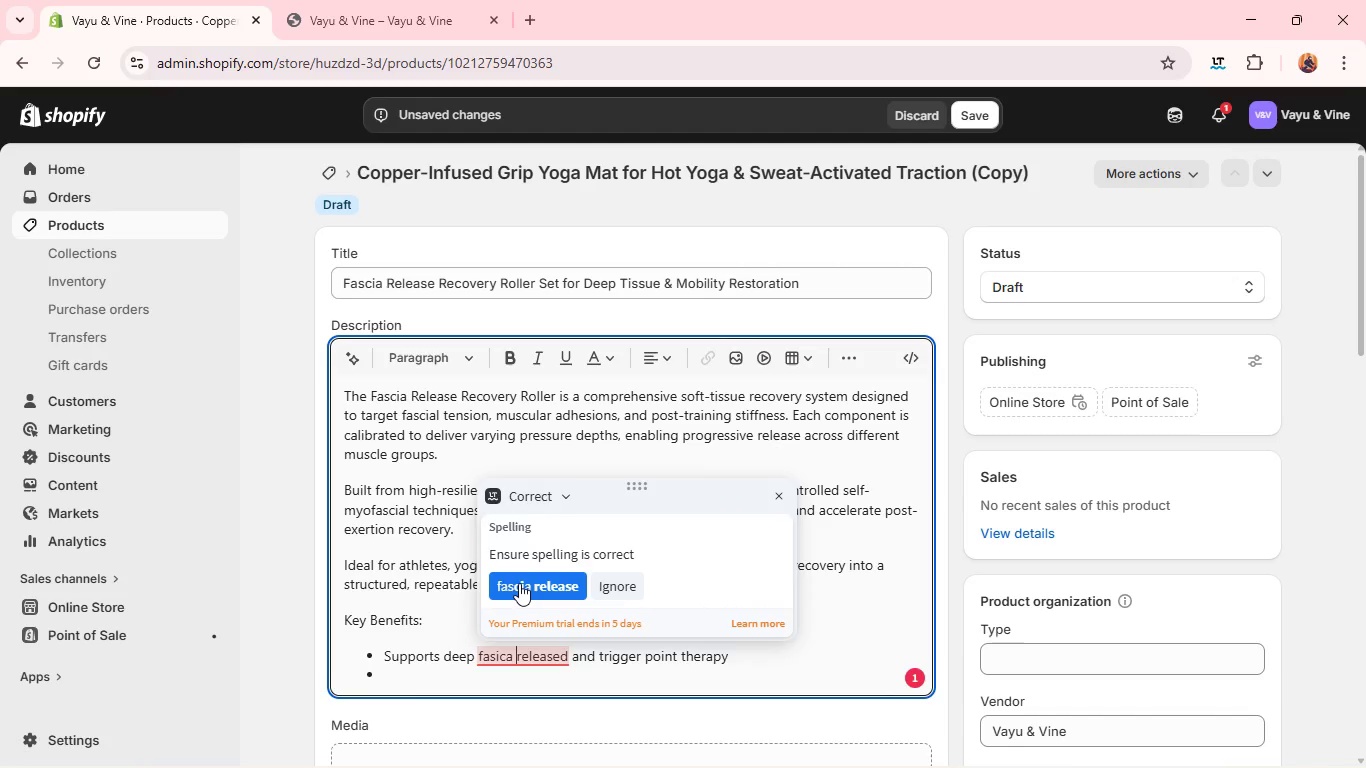 
left_click([519, 583])
 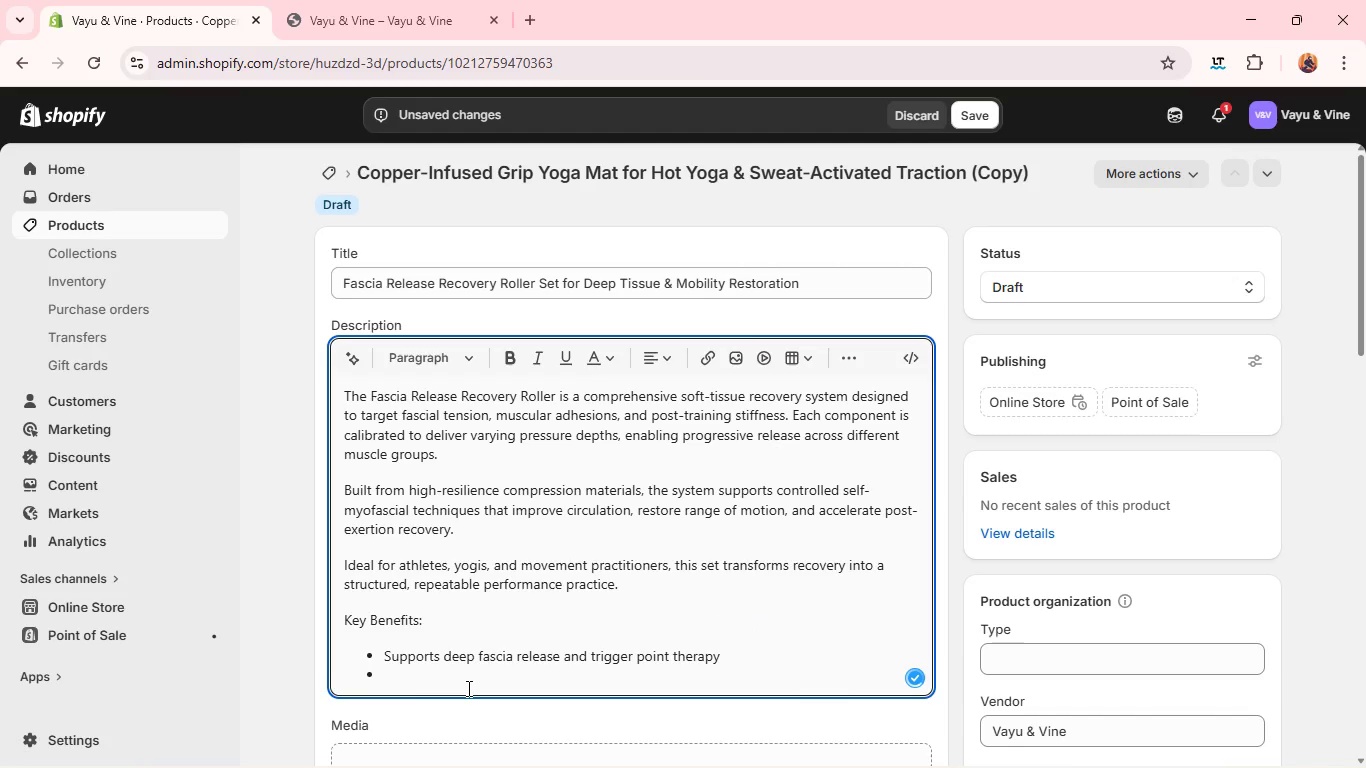 
left_click([467, 688])
 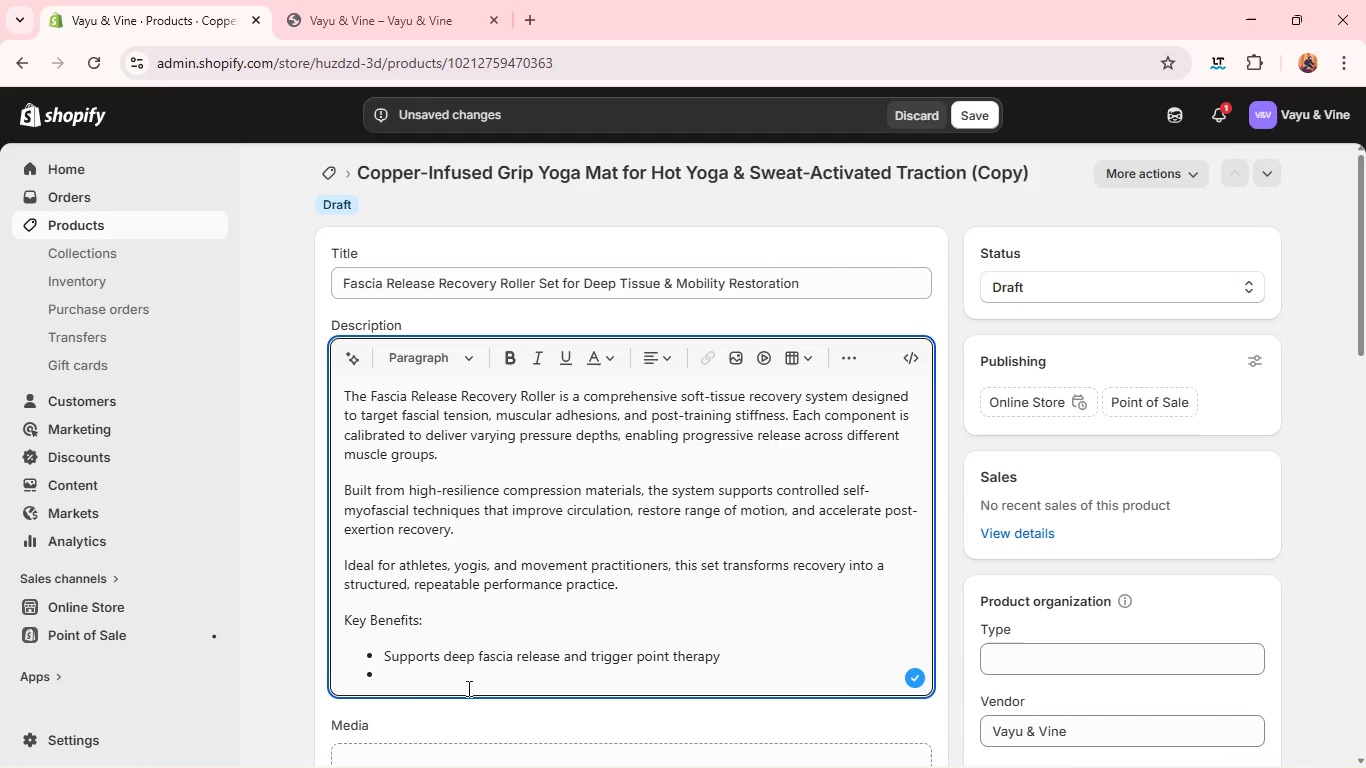 
type(Enhances circulation and muscle recovery efficiency)
 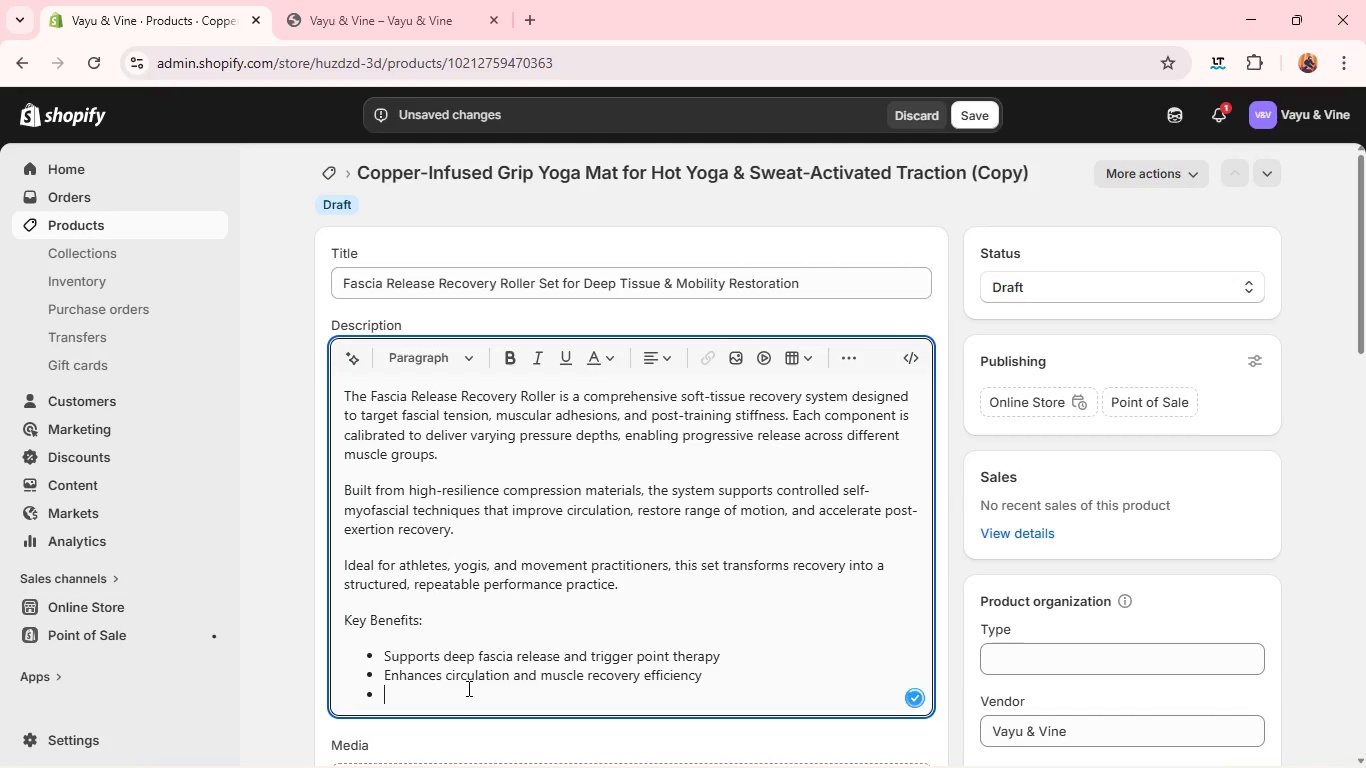 
key(Enter)
 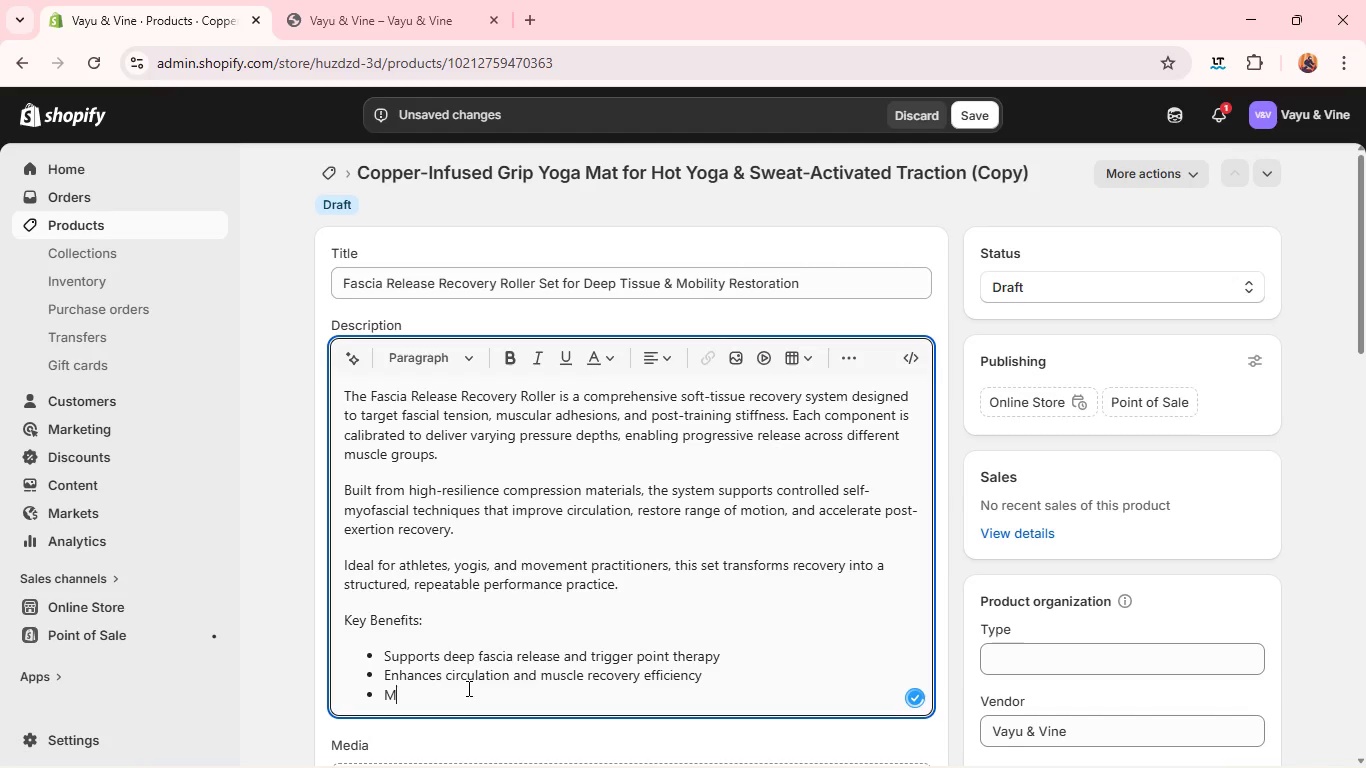 
type(Multiple density tool for layered pressure application)
 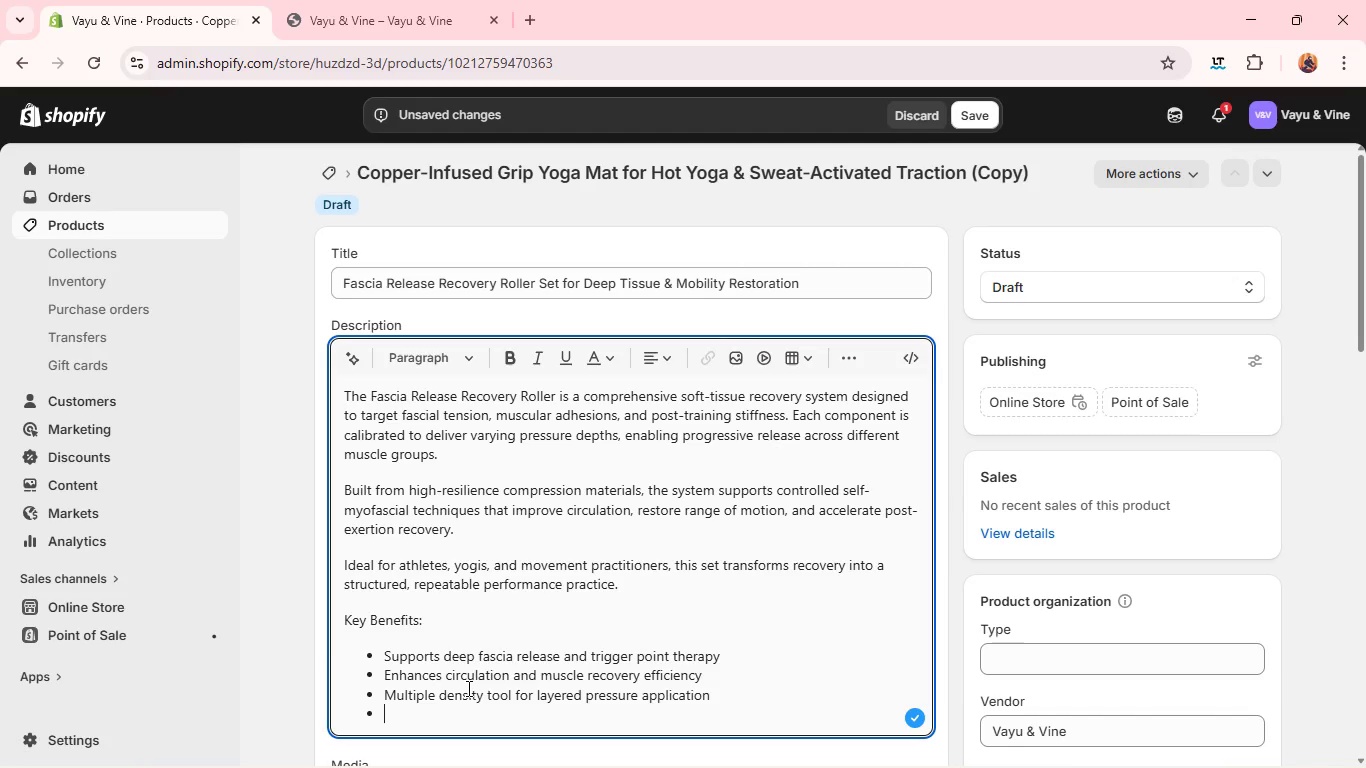 
key(Enter)
 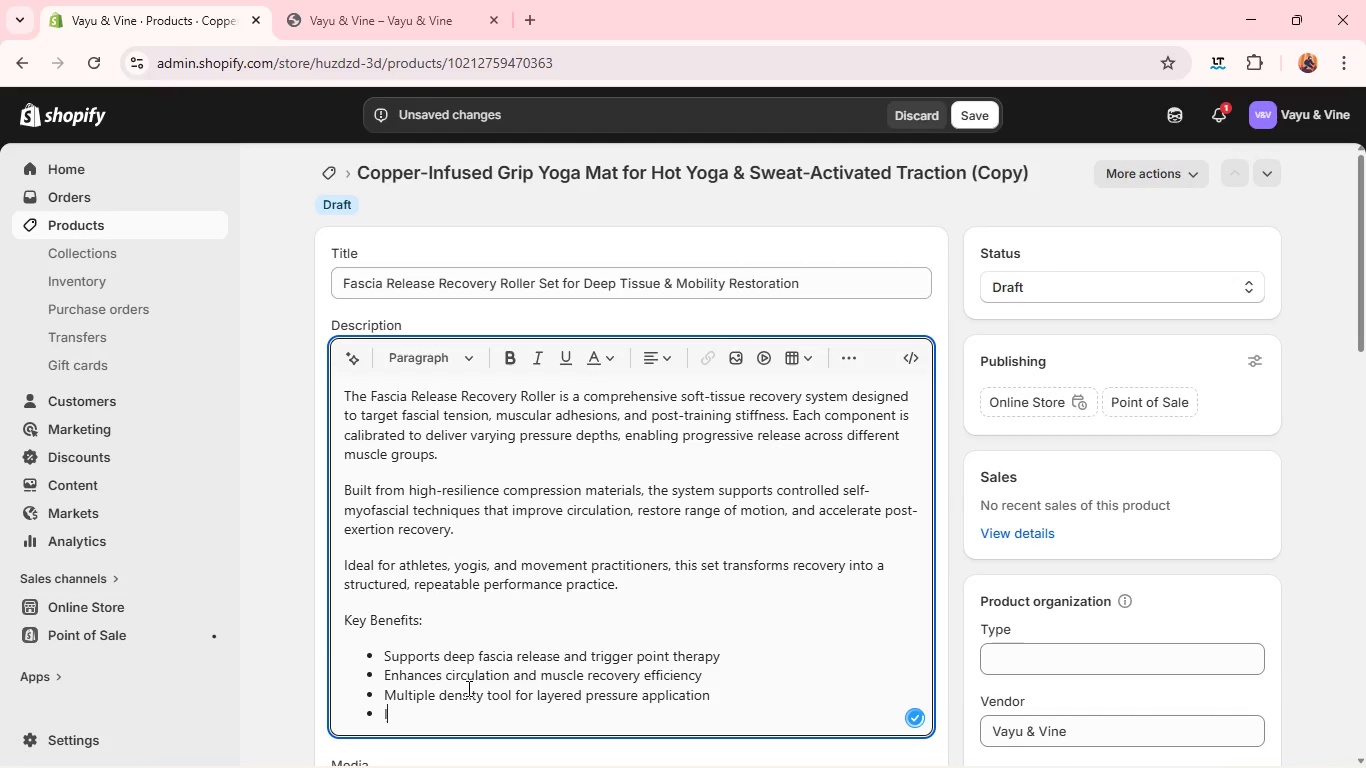 
type(Improves mobility and range o)
 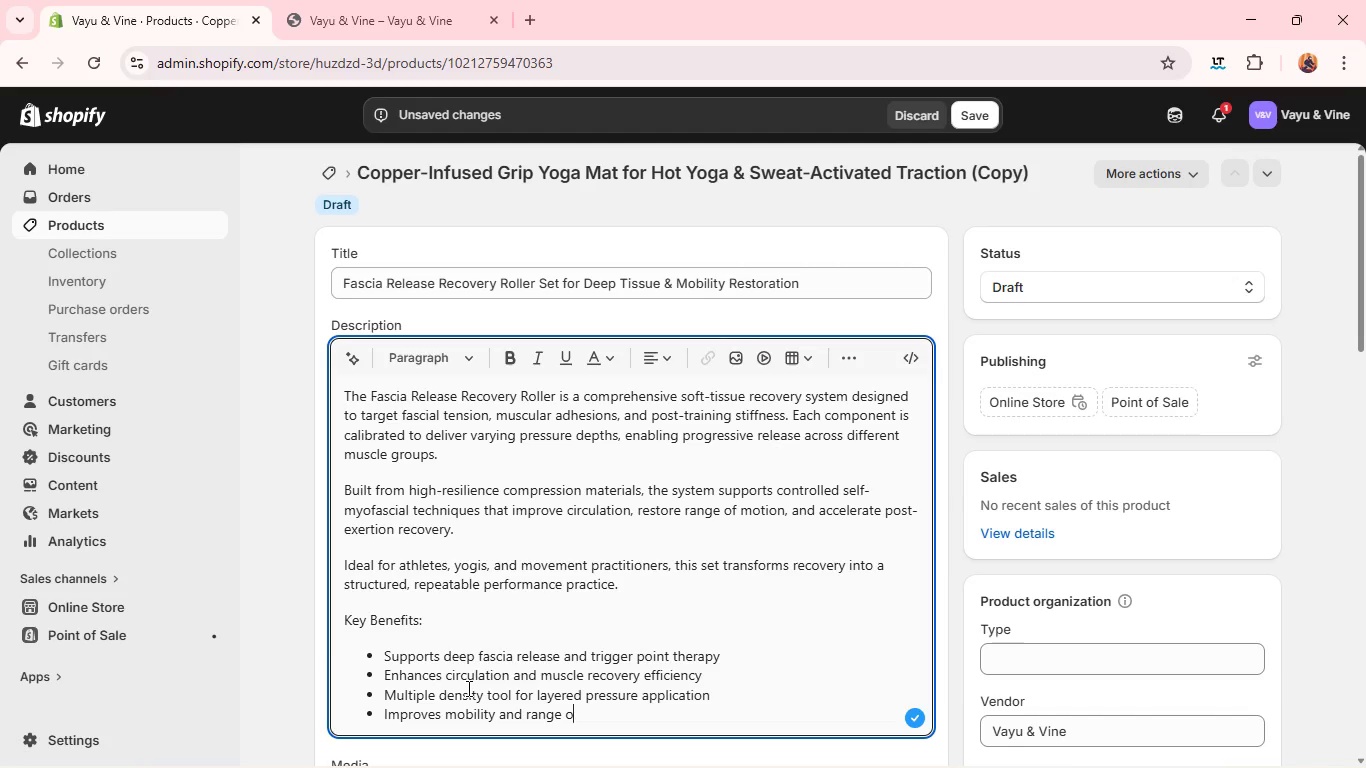 
wait(6.52)
 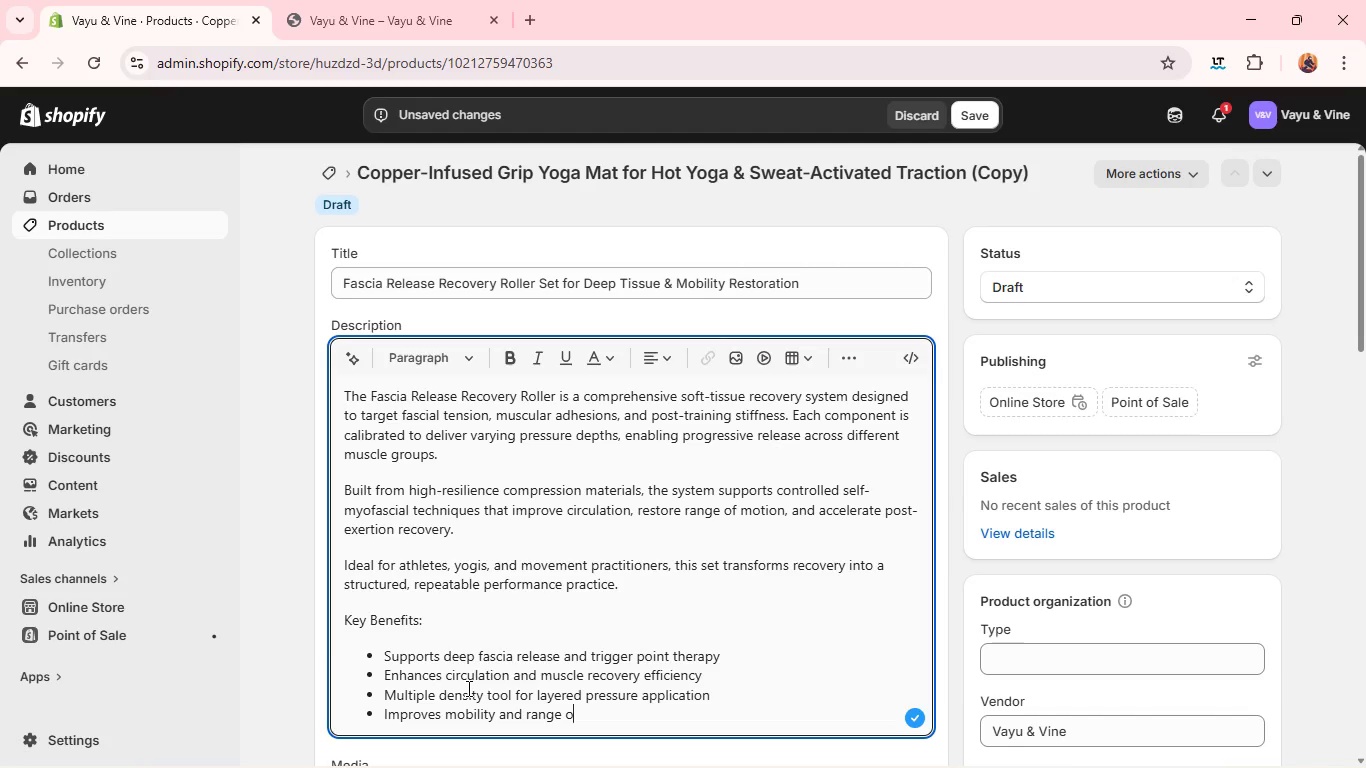 
type(f motion over time )
 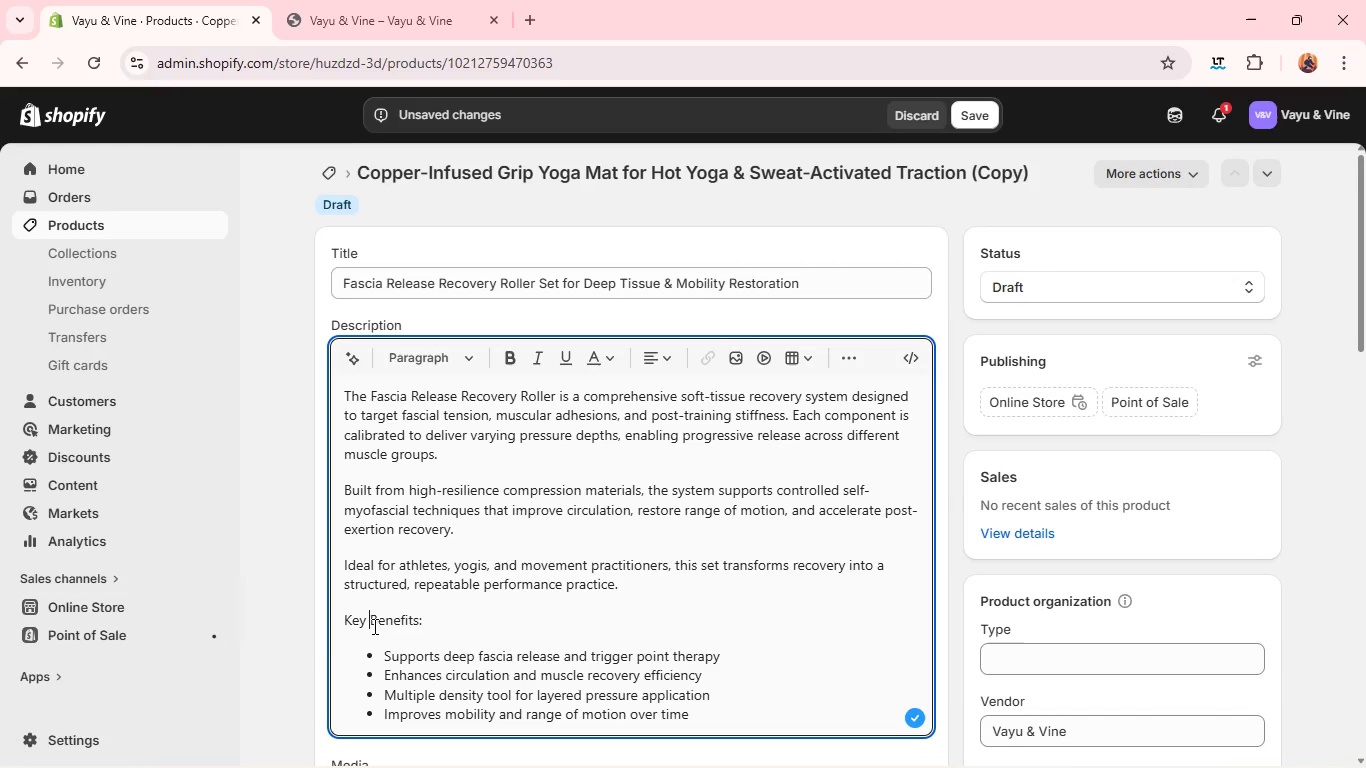 
double_click([373, 626])
 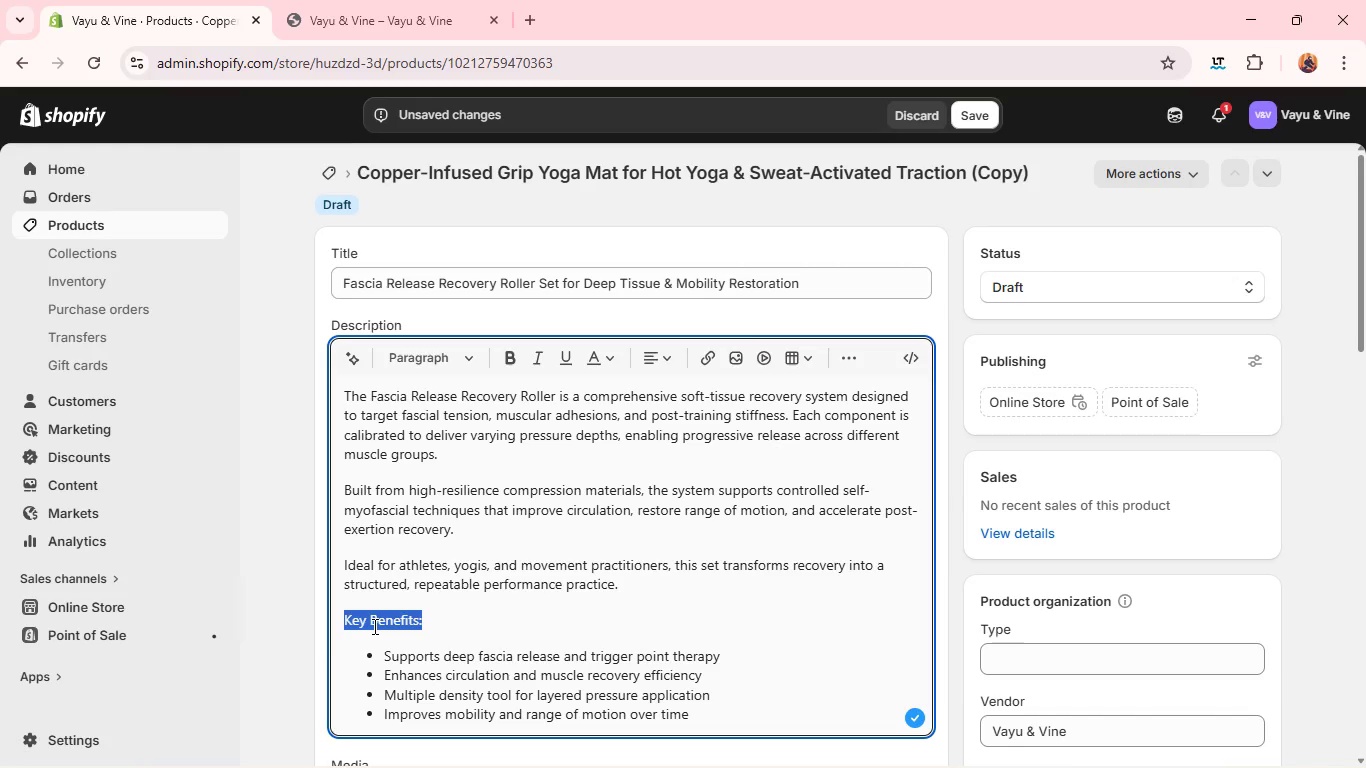 
triple_click([373, 626])
 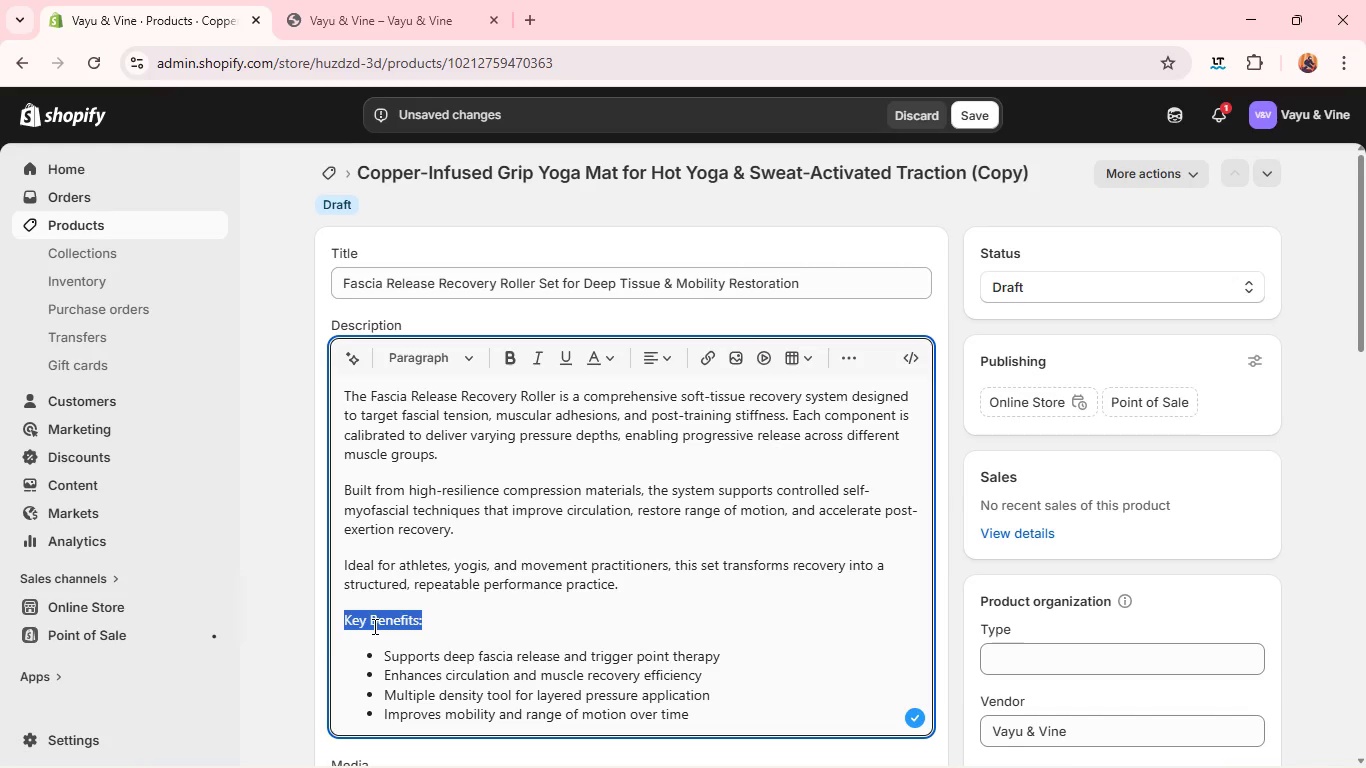 
triple_click([373, 626])
 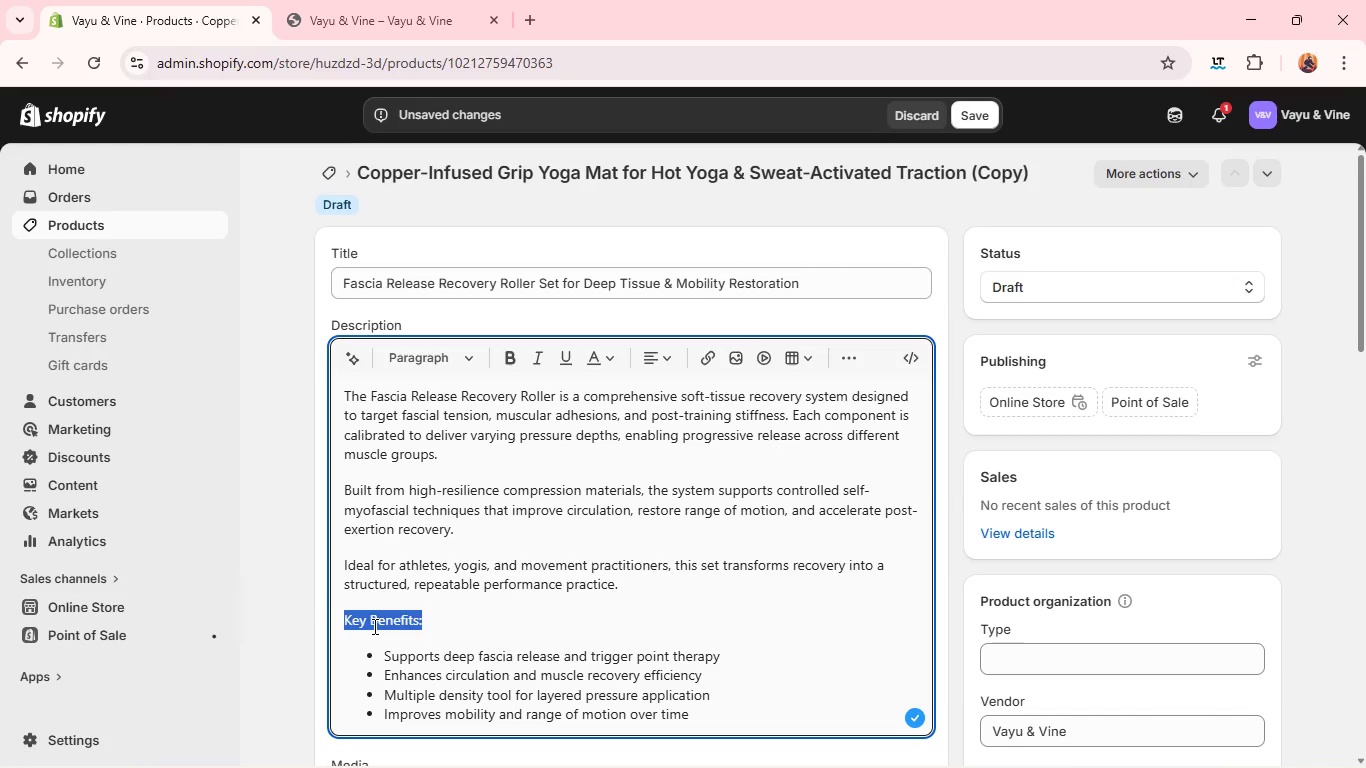 
key(Control+B)
 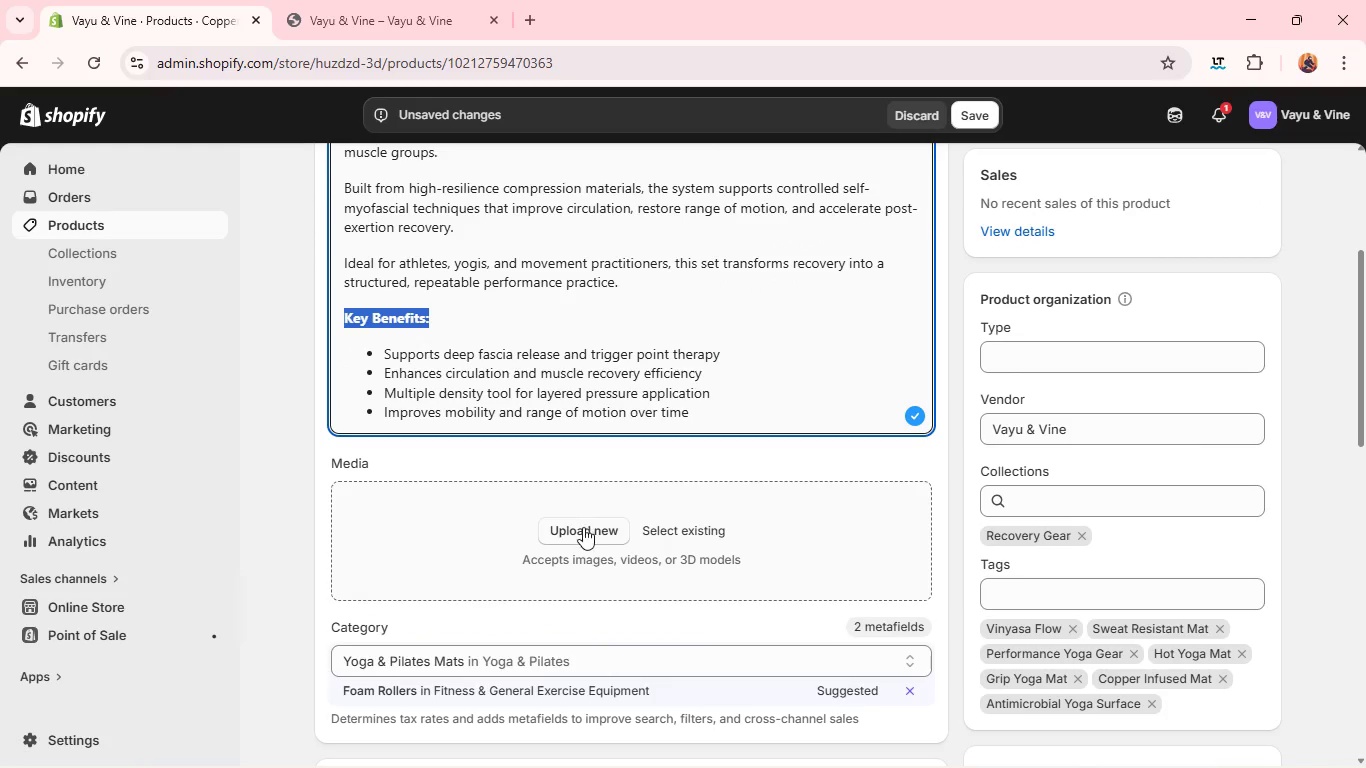 
left_click([583, 527])
 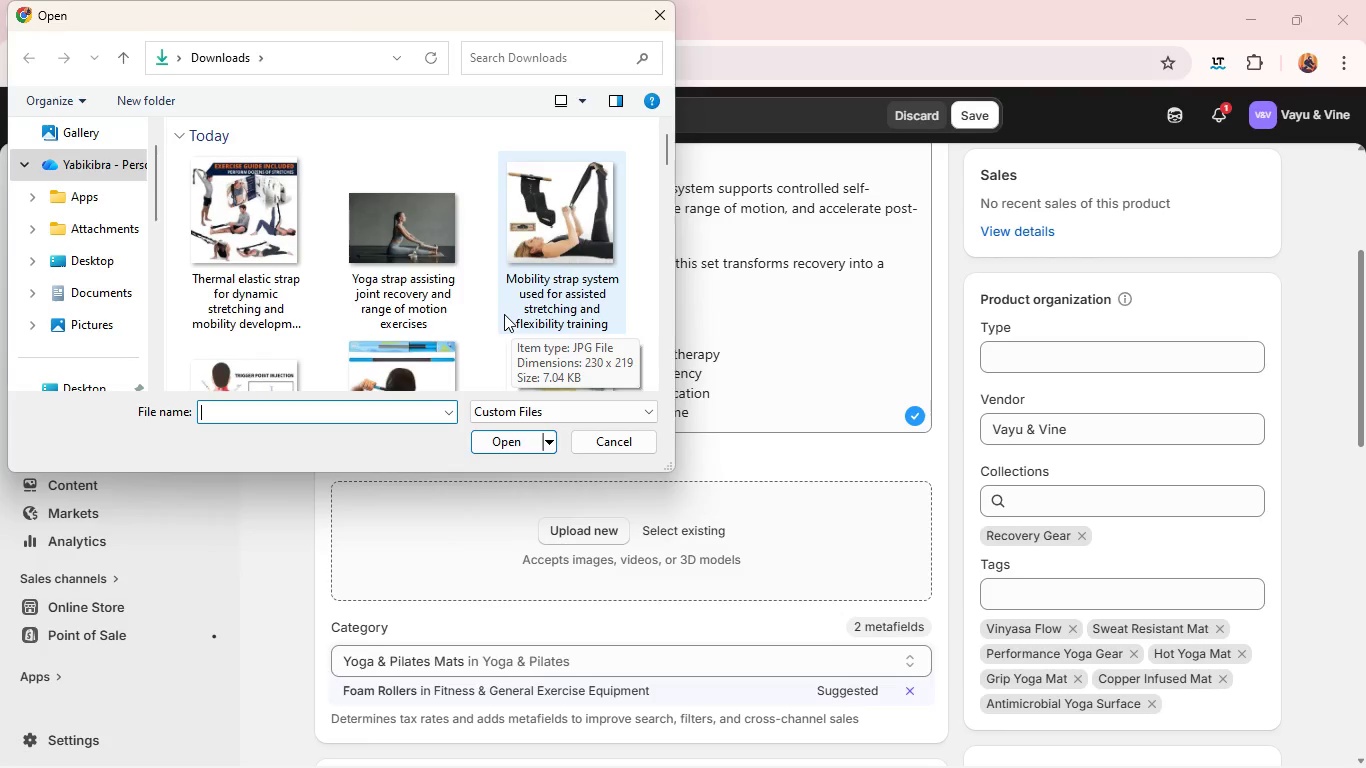 
wait(19.67)
 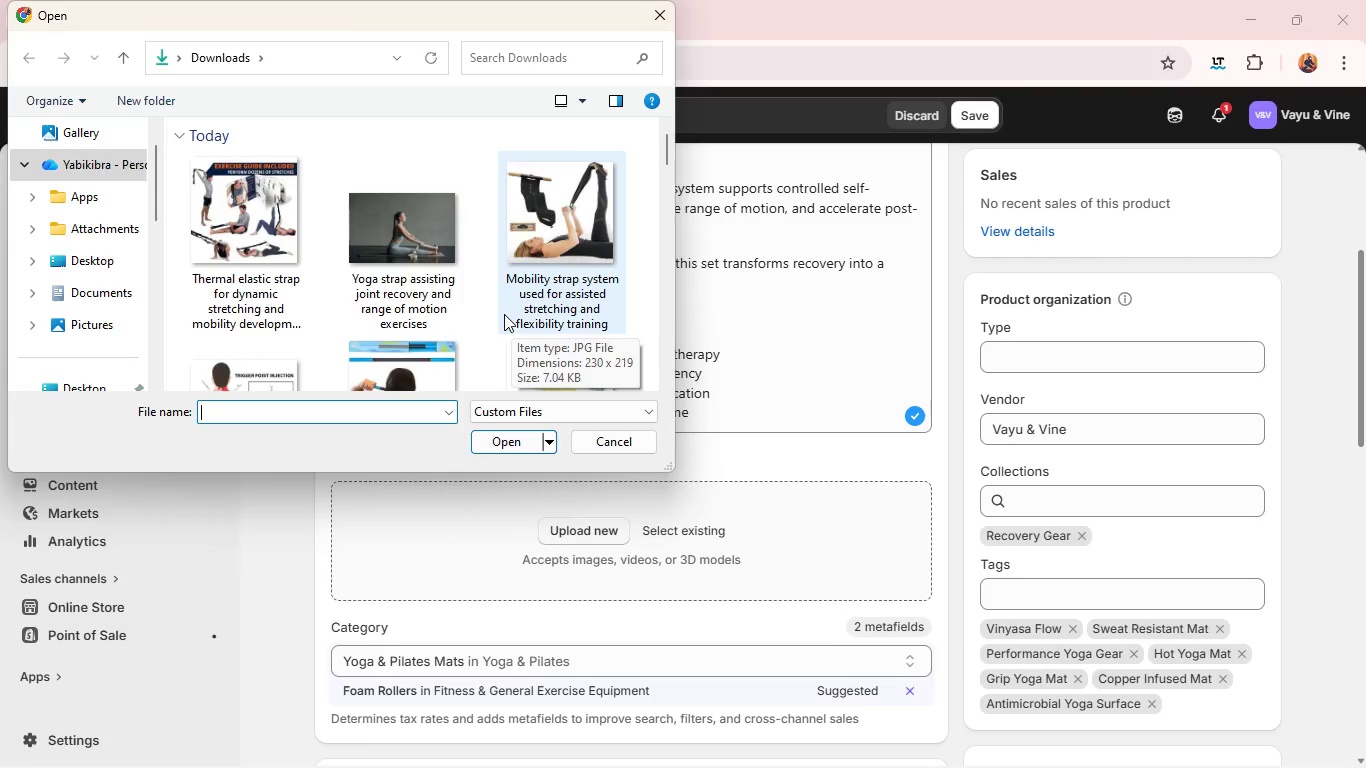 
scroll: coordinate [547, 339], scroll_direction: none, amount: 0.0
 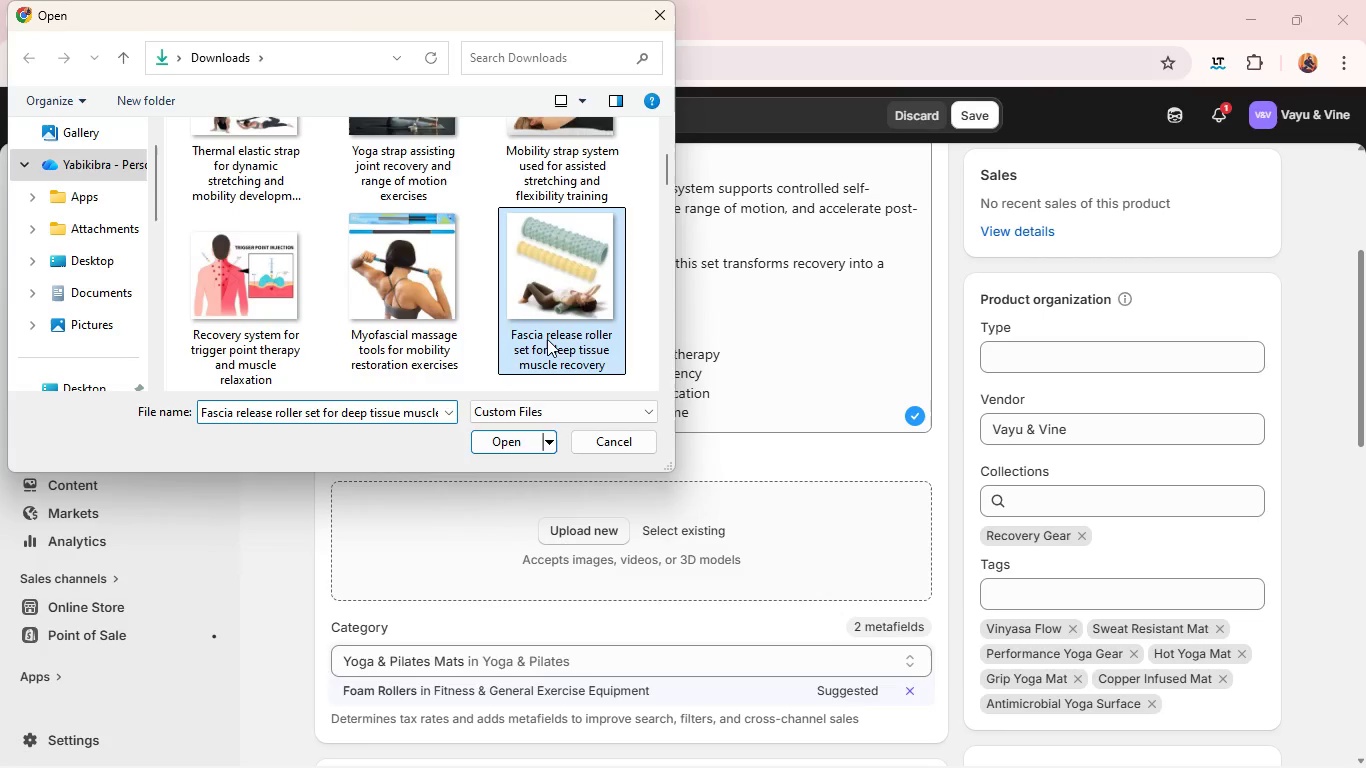 
left_click([547, 339])
 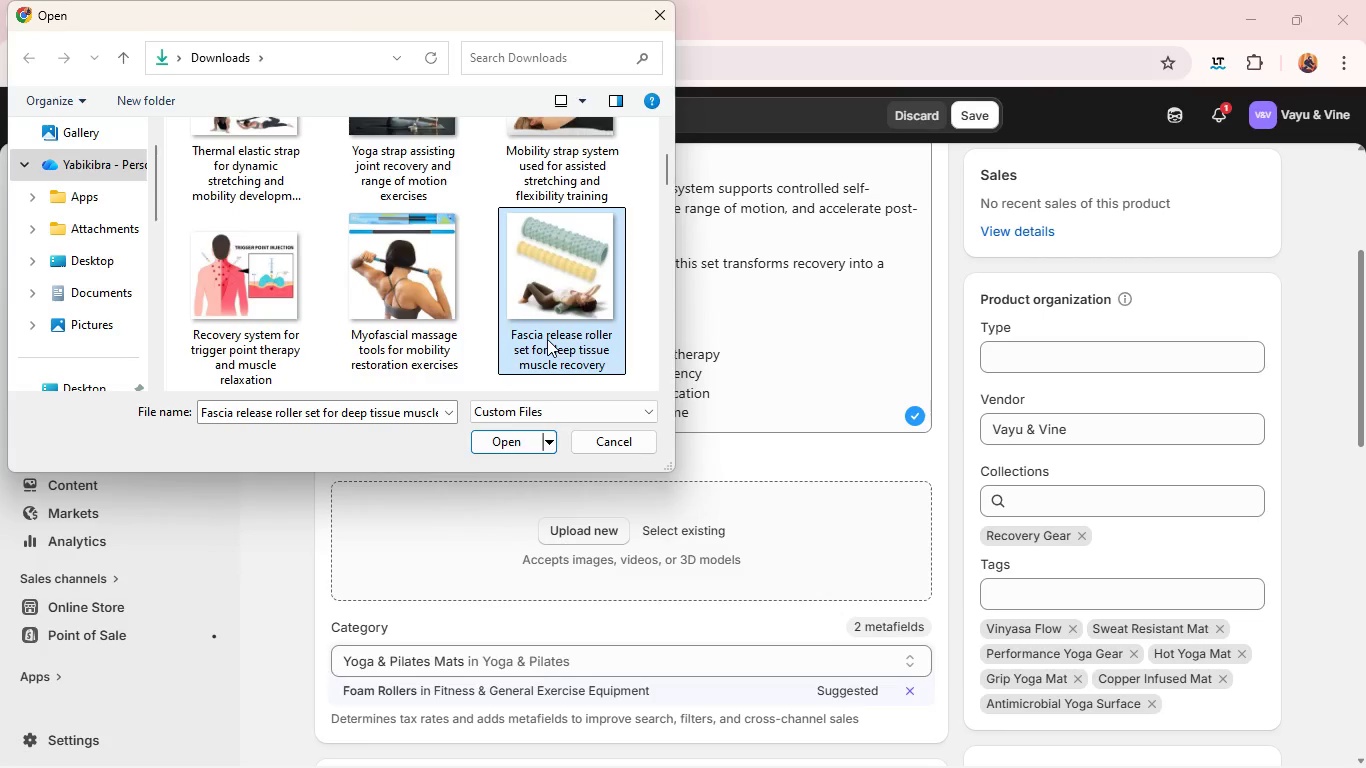 
hold_key(key=ControlLeft, duration=2.72)
left_click([419, 300])
 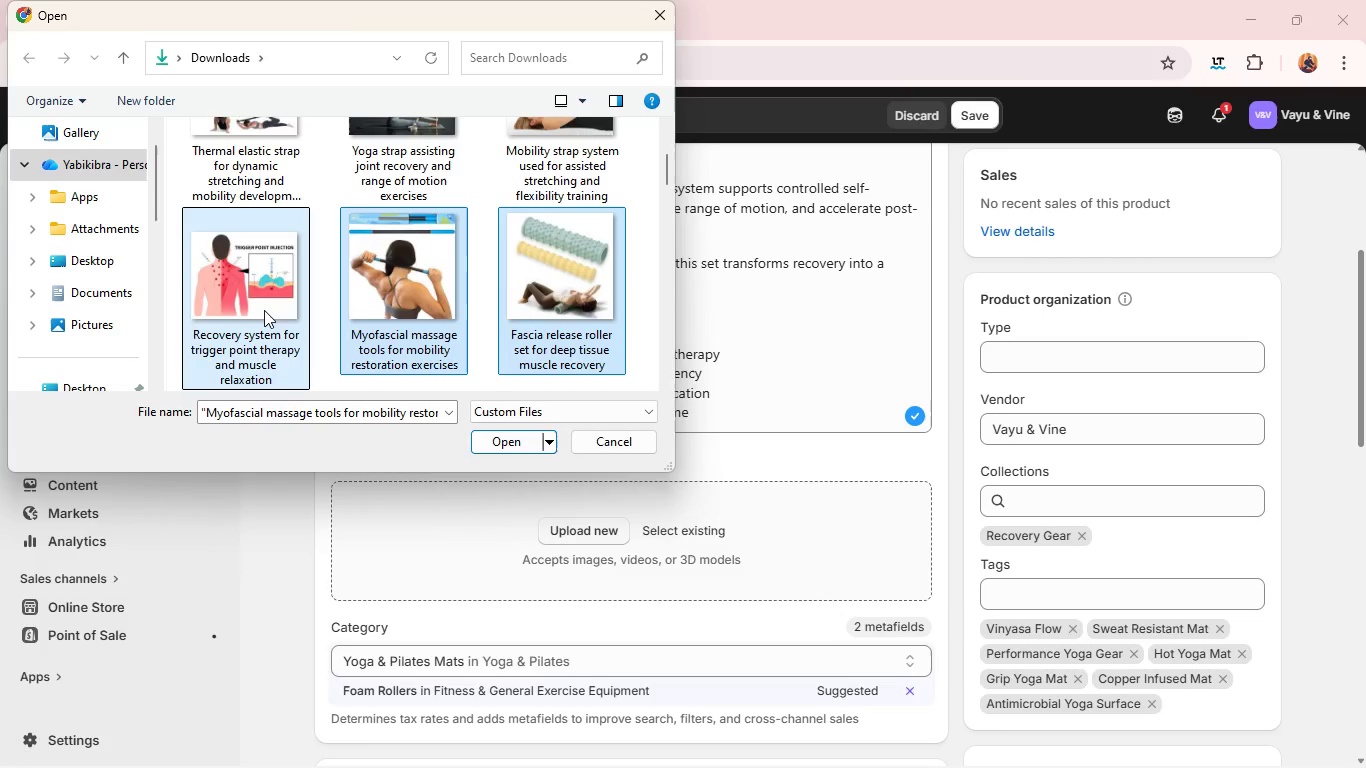 
left_click([264, 310])
 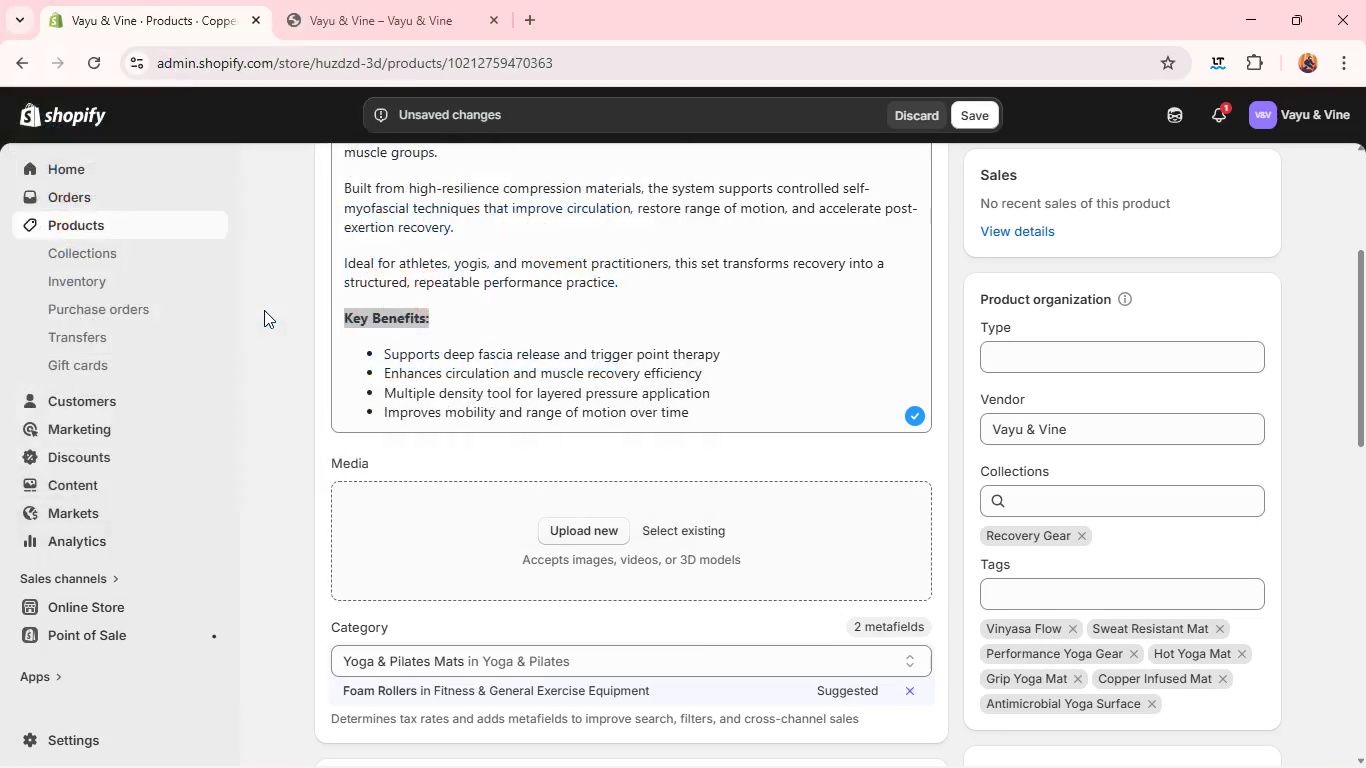 
key(Enter)
 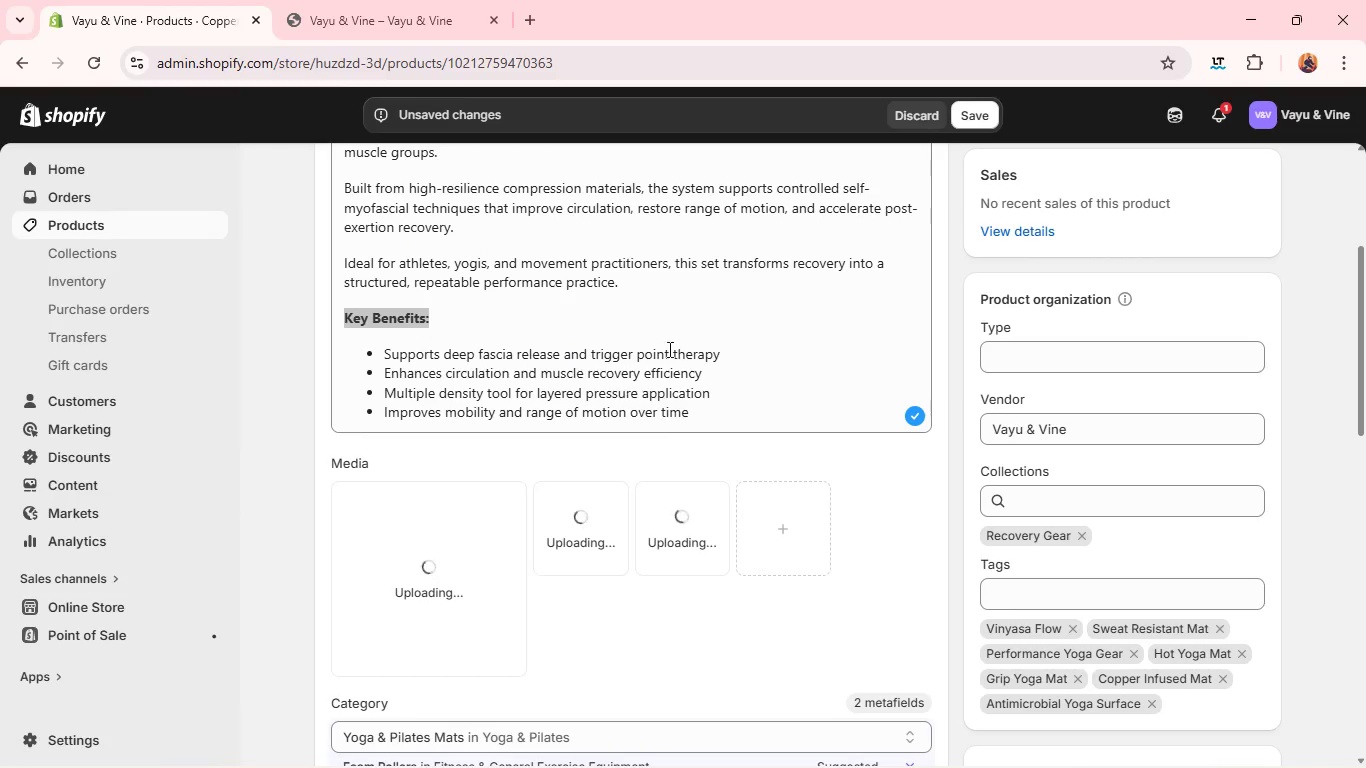 
left_click([672, 349])
 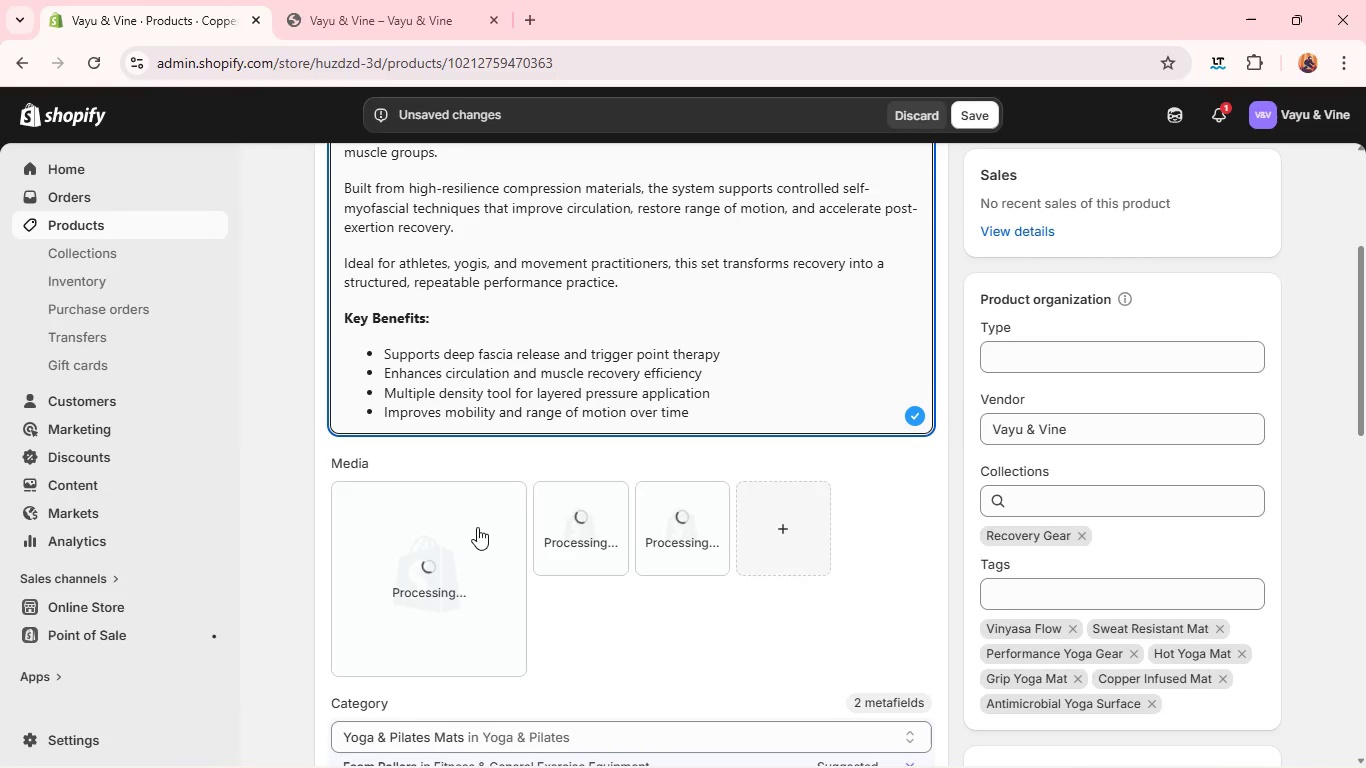 
mouse_move([513, 531])
 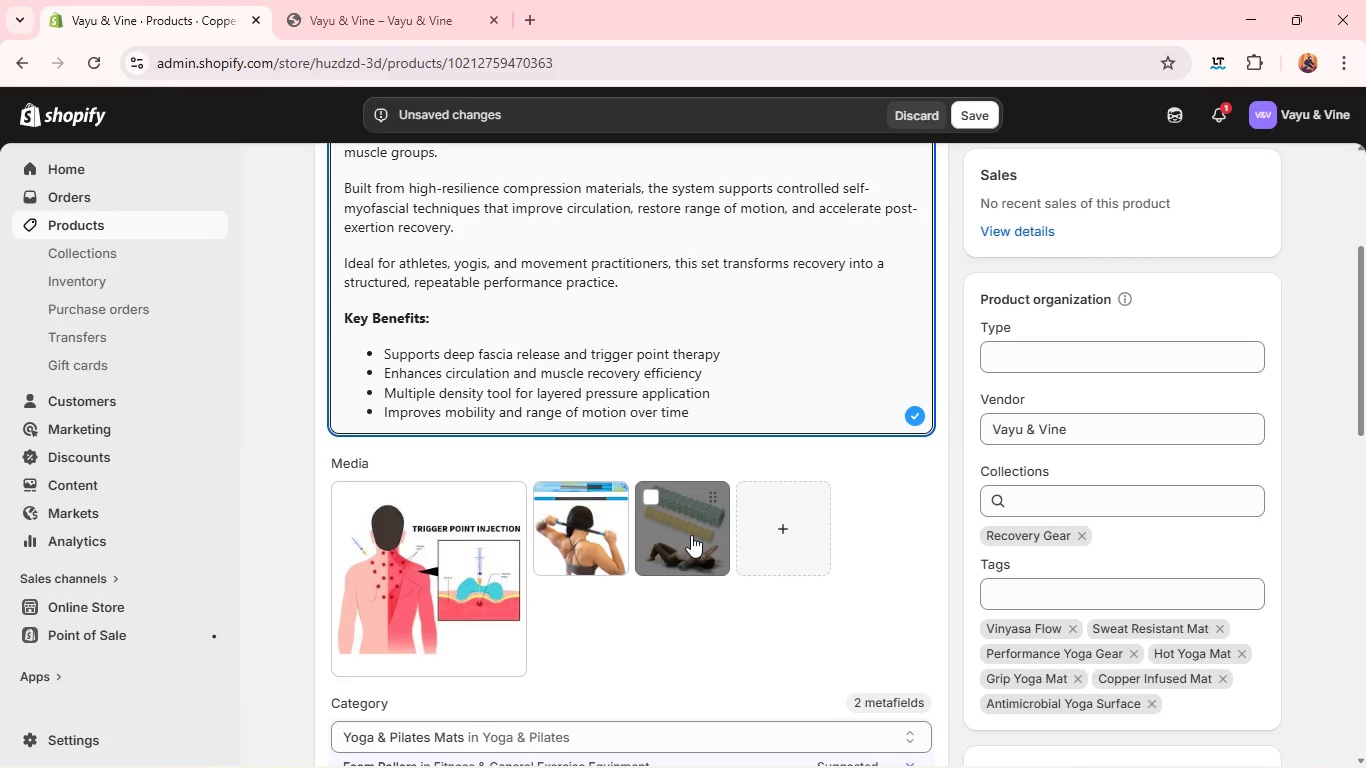 
left_click_drag(start_coordinate=[691, 535], to_coordinate=[418, 568])
 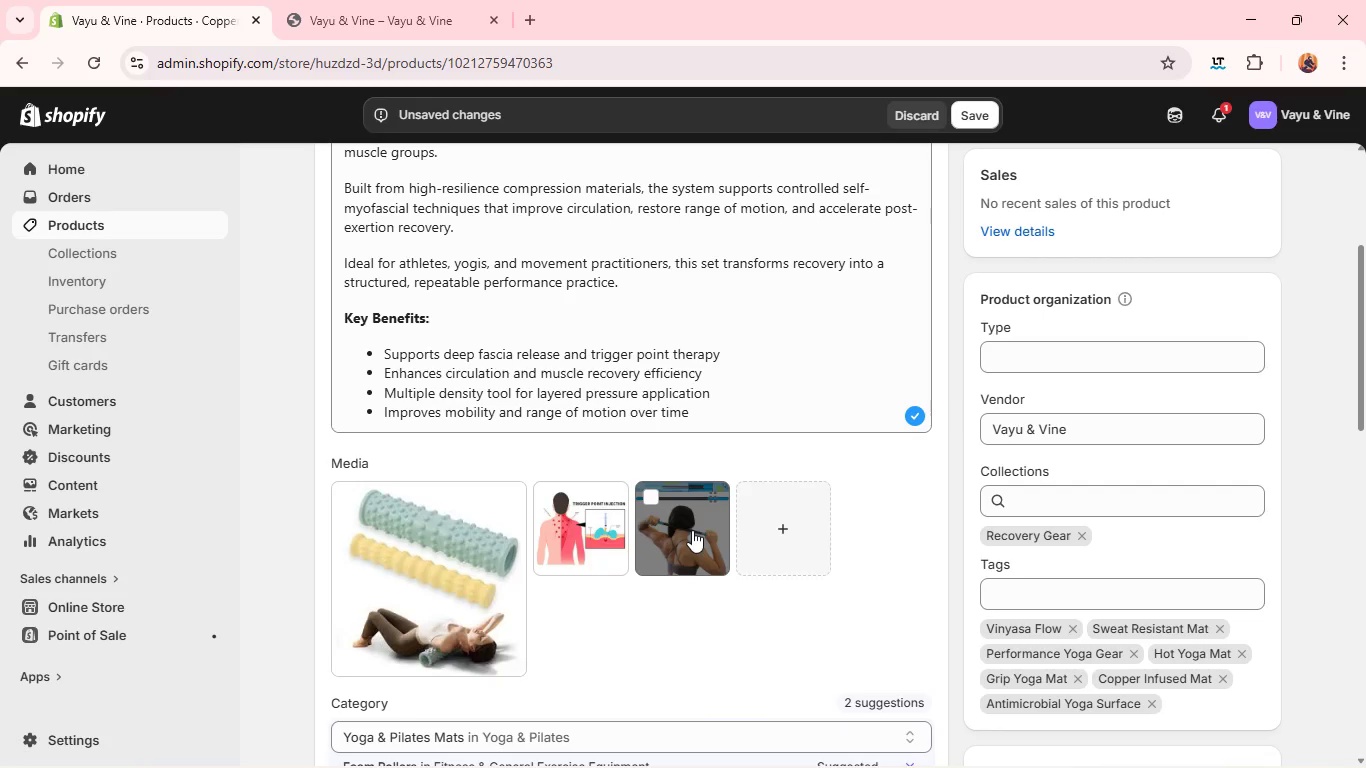 
left_click_drag(start_coordinate=[692, 530], to_coordinate=[567, 526])
 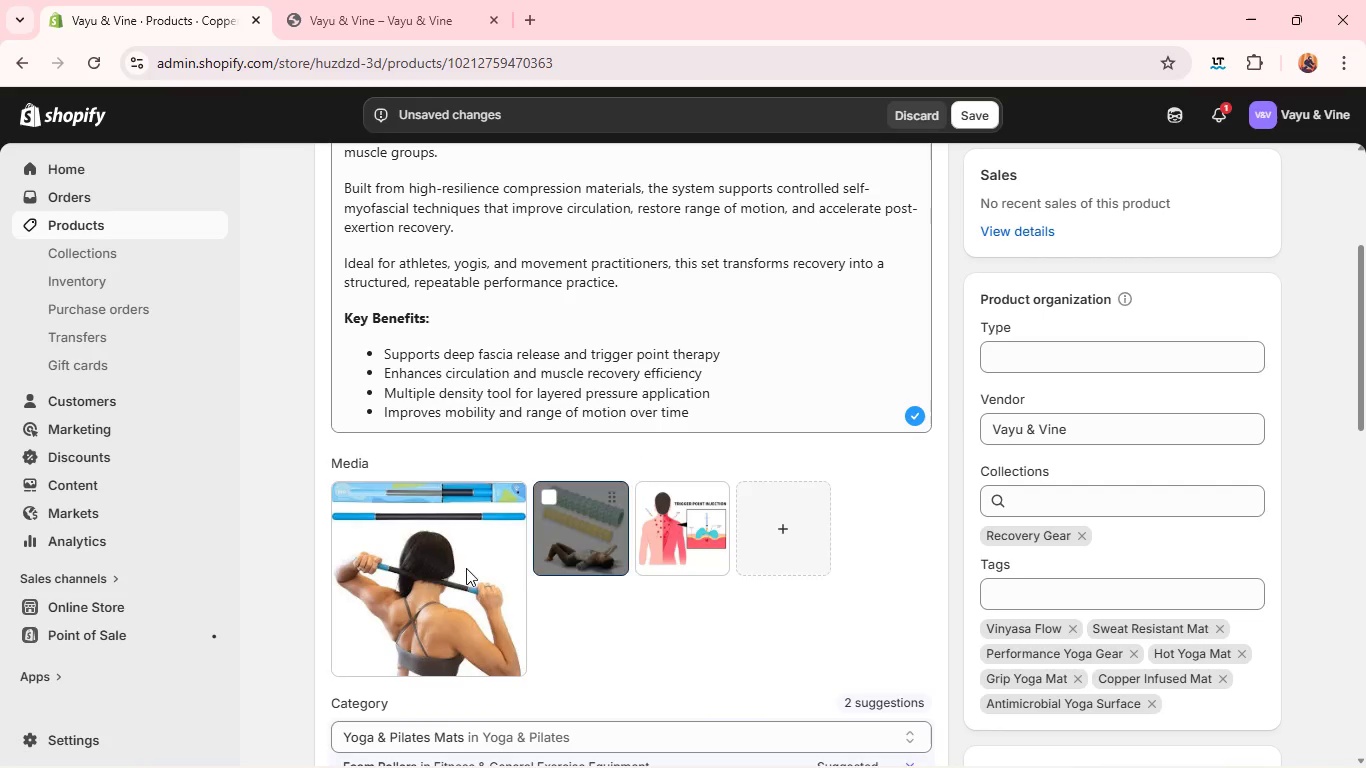 
left_click_drag(start_coordinate=[567, 525], to_coordinate=[403, 564])
 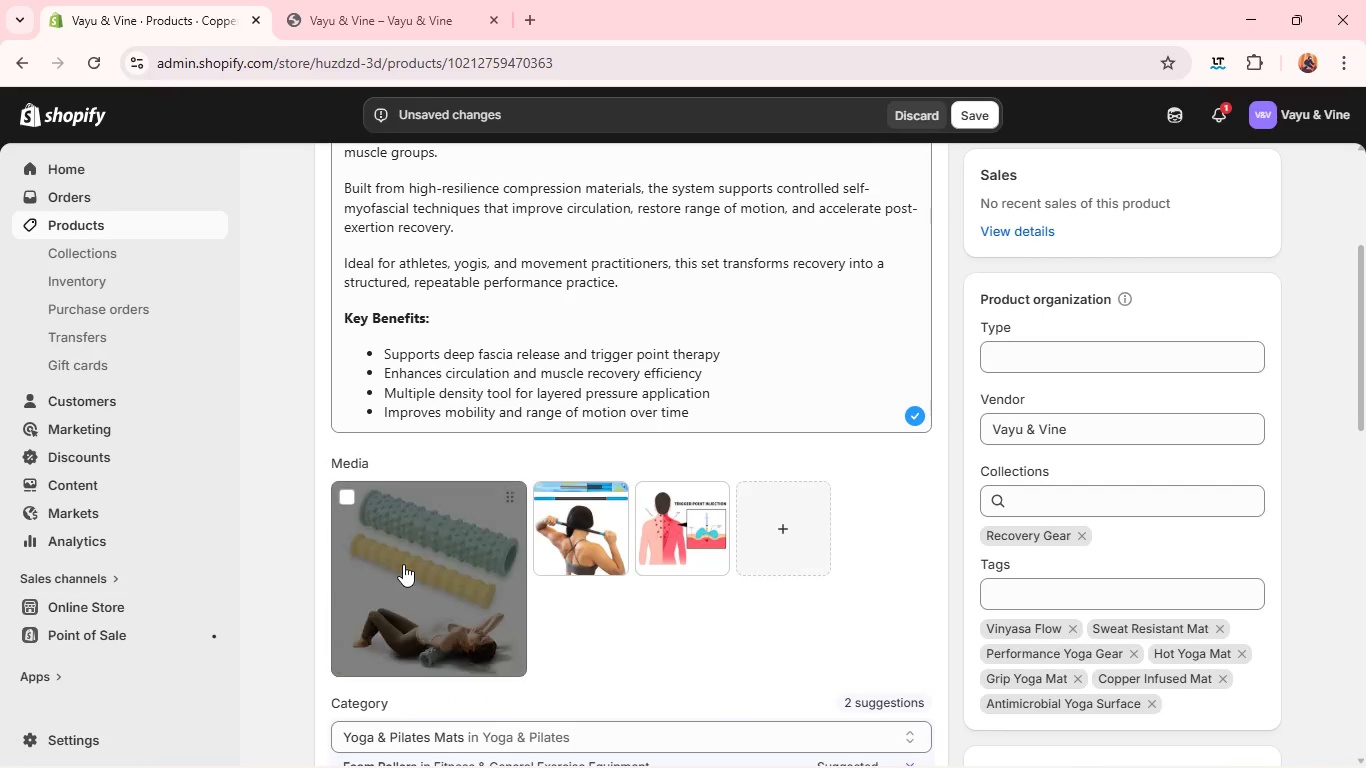 
left_click([403, 564])
 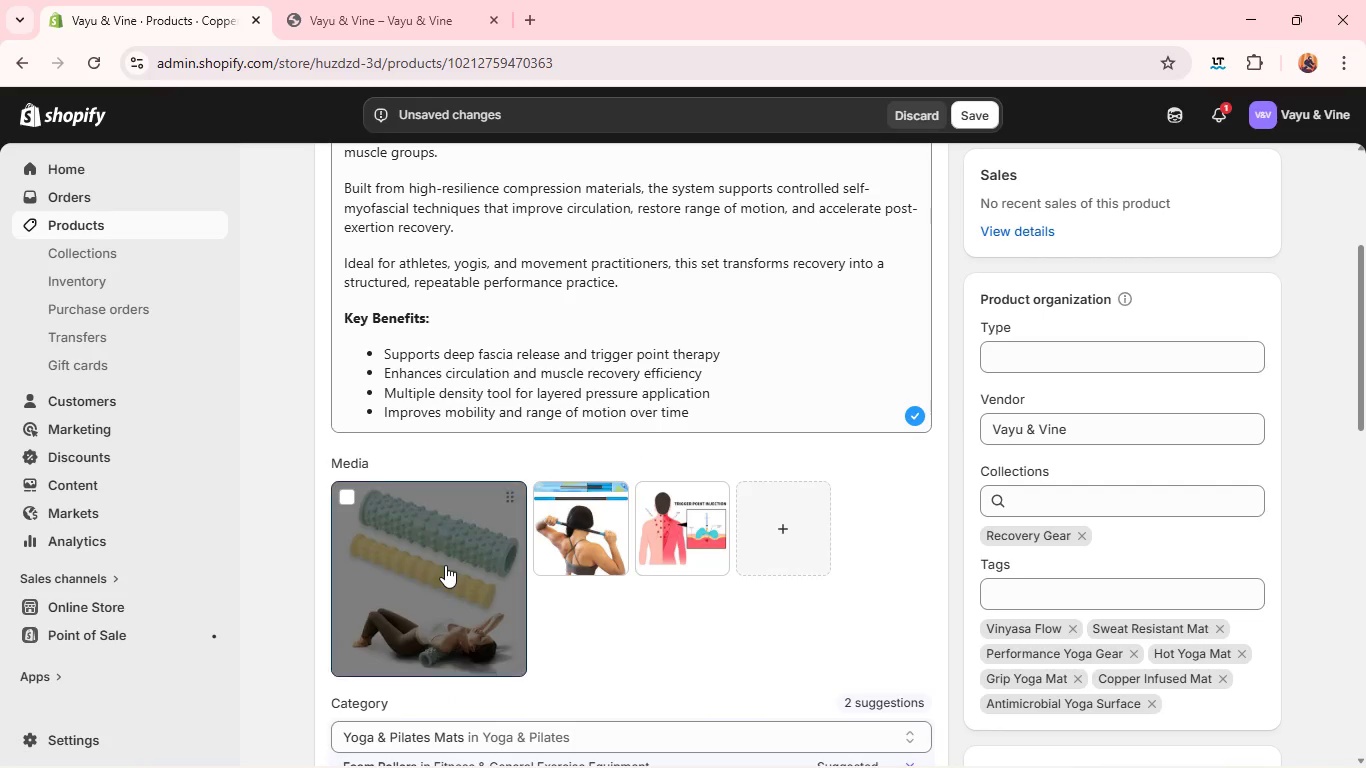 
double_click([445, 565])
 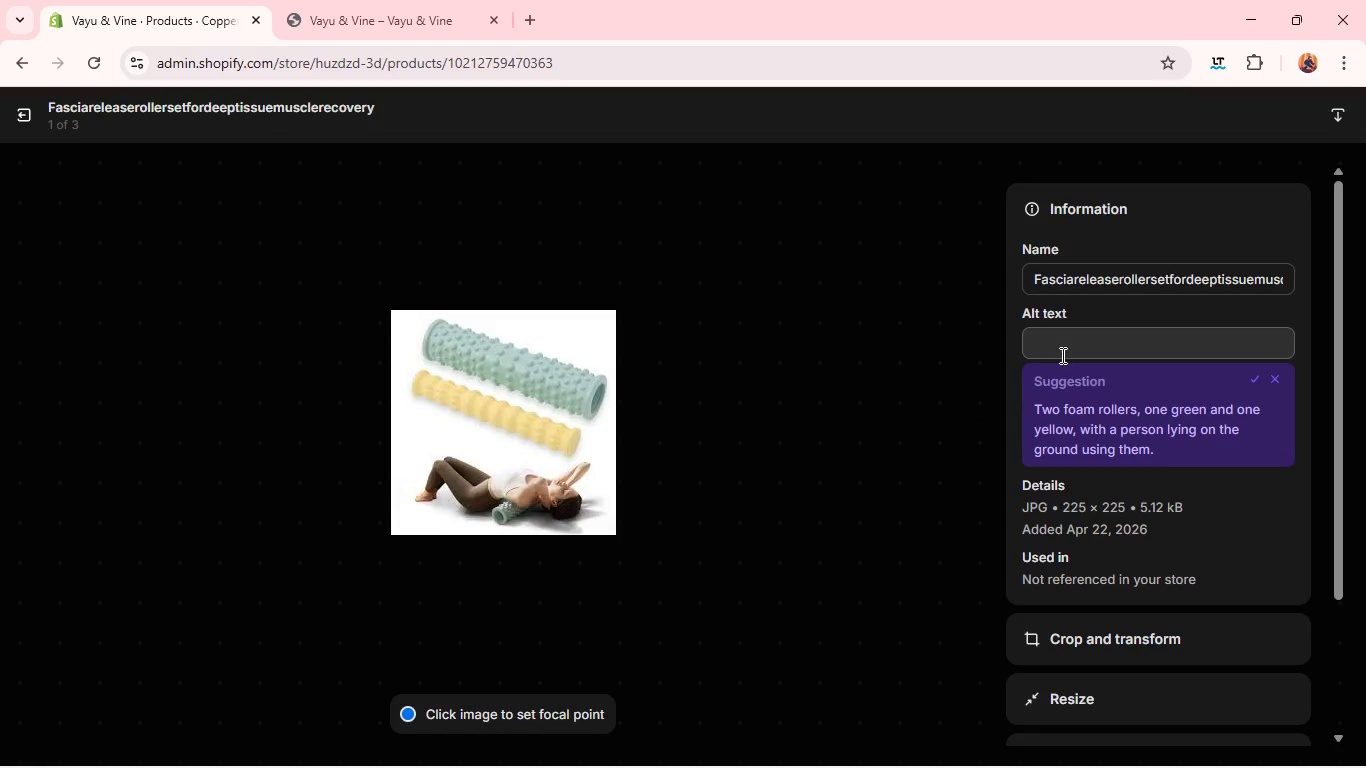 
left_click([1063, 355])
 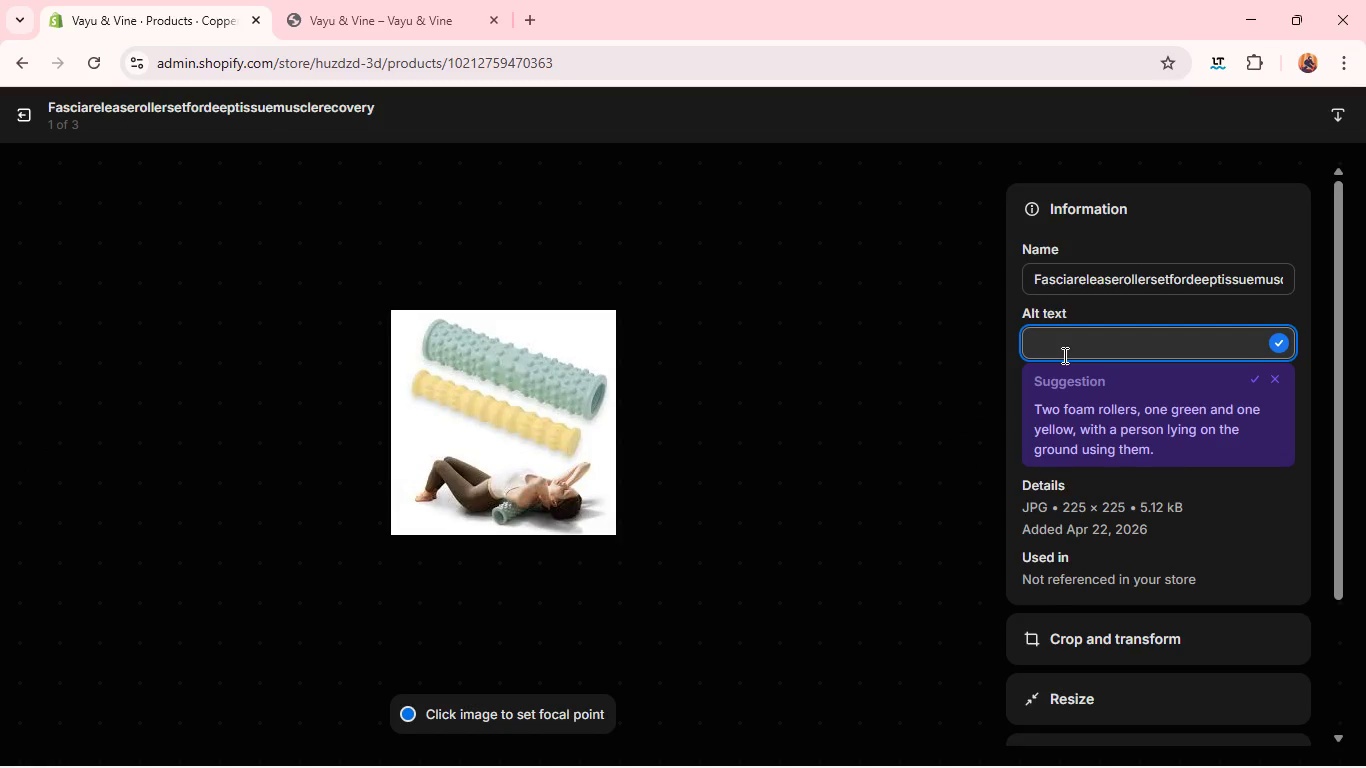 
type(Fasical release roller set for deep tissue muscle recovery )
 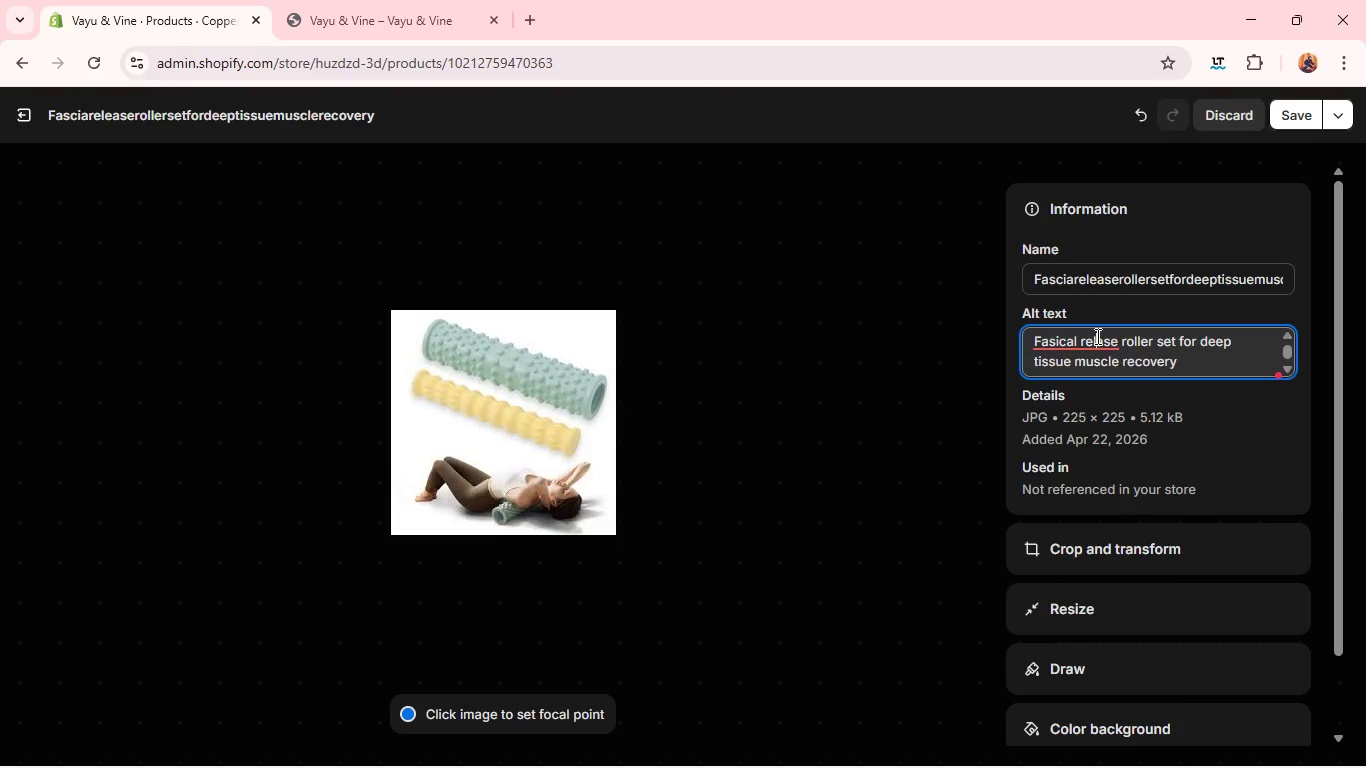 
left_click([1096, 336])
 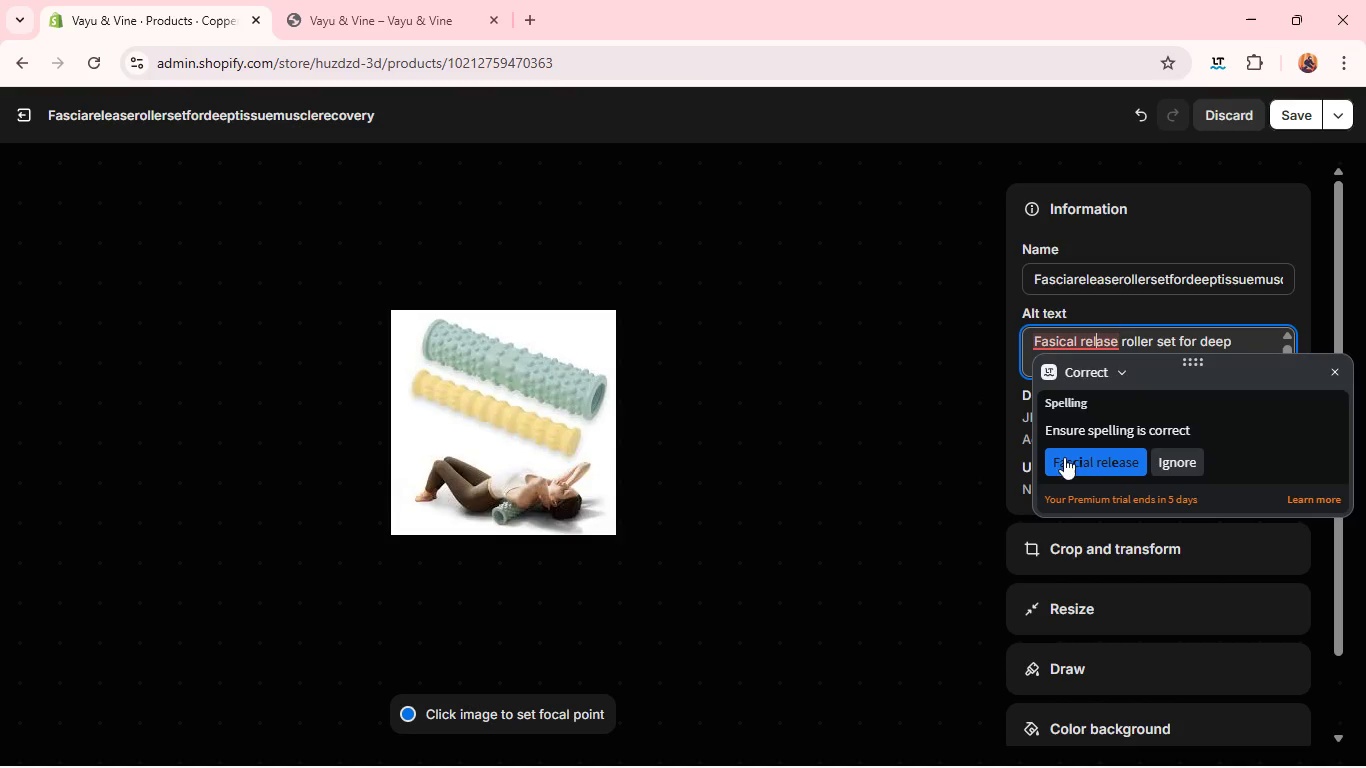 
left_click([1064, 457])
 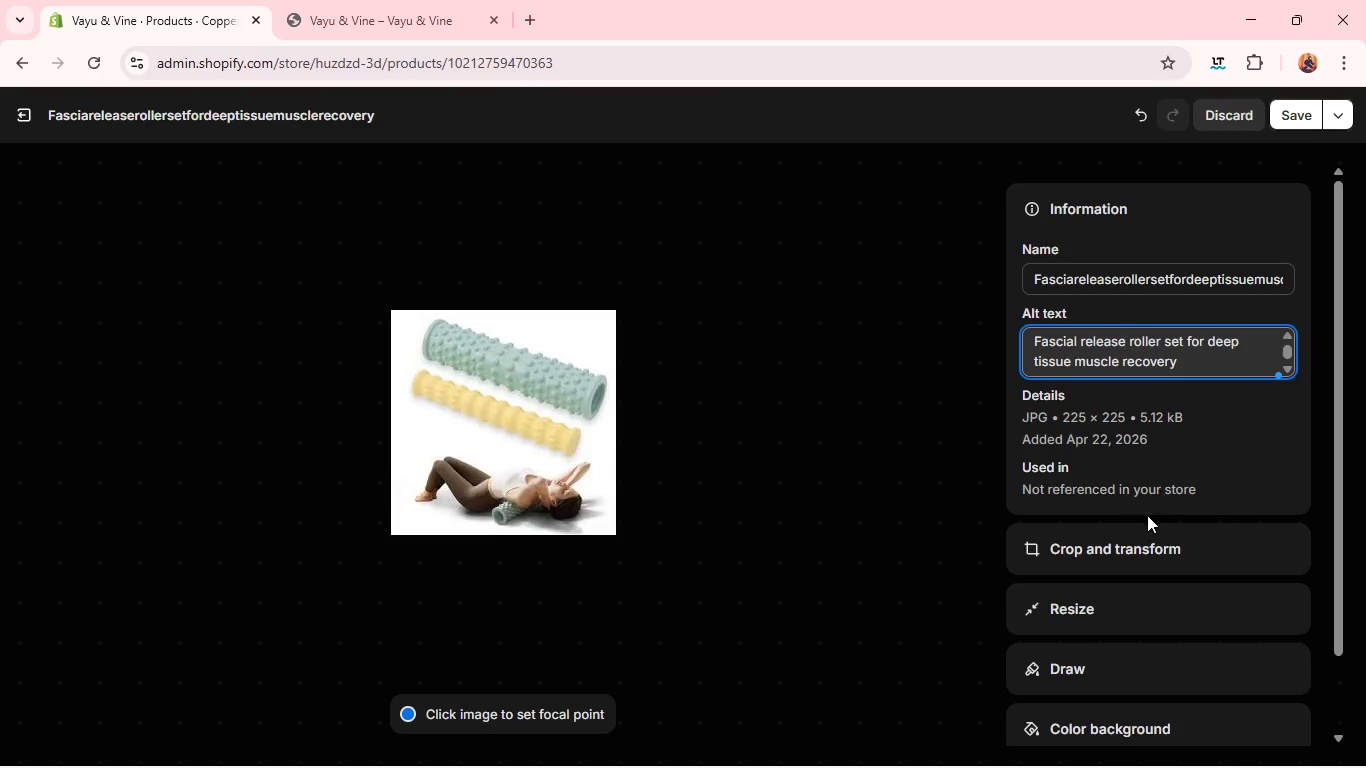 
left_click([1136, 535])
 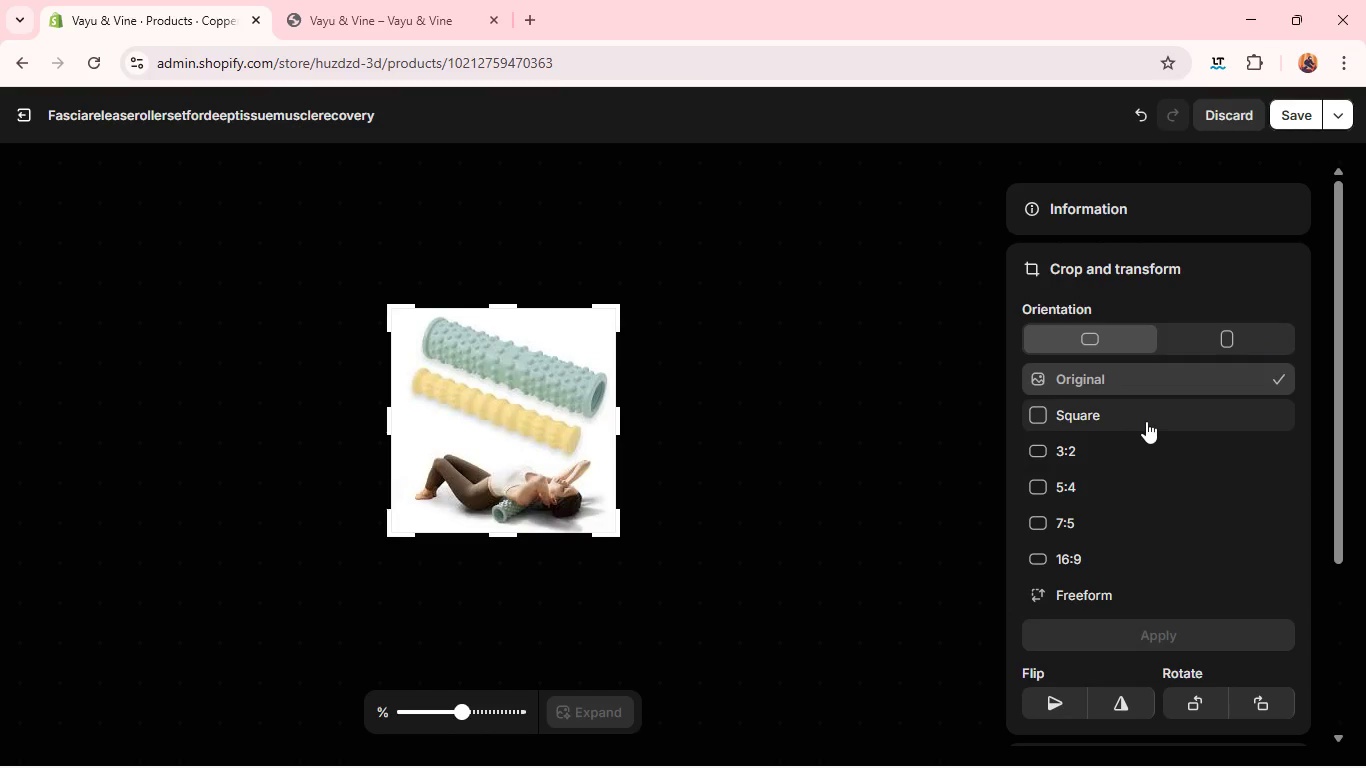 
left_click([1146, 421])
 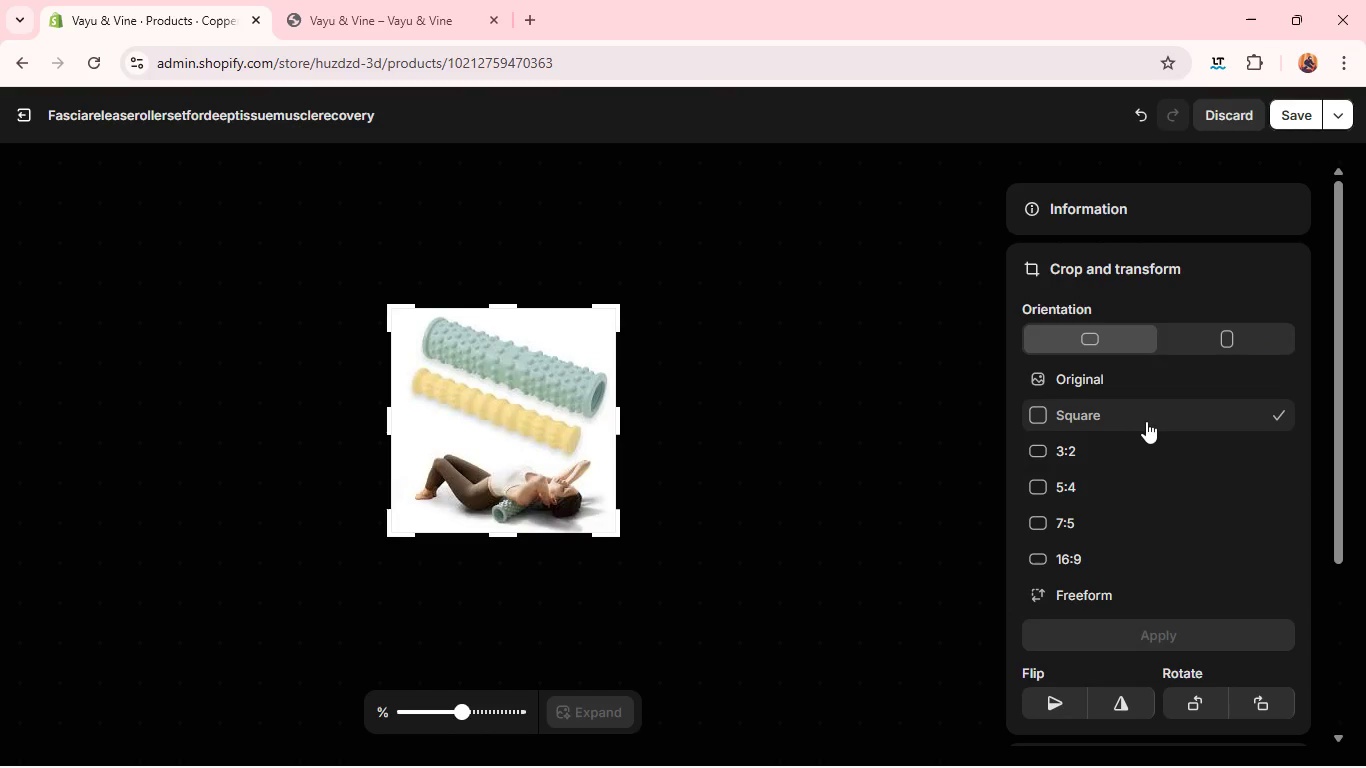 
left_click([1146, 421])
 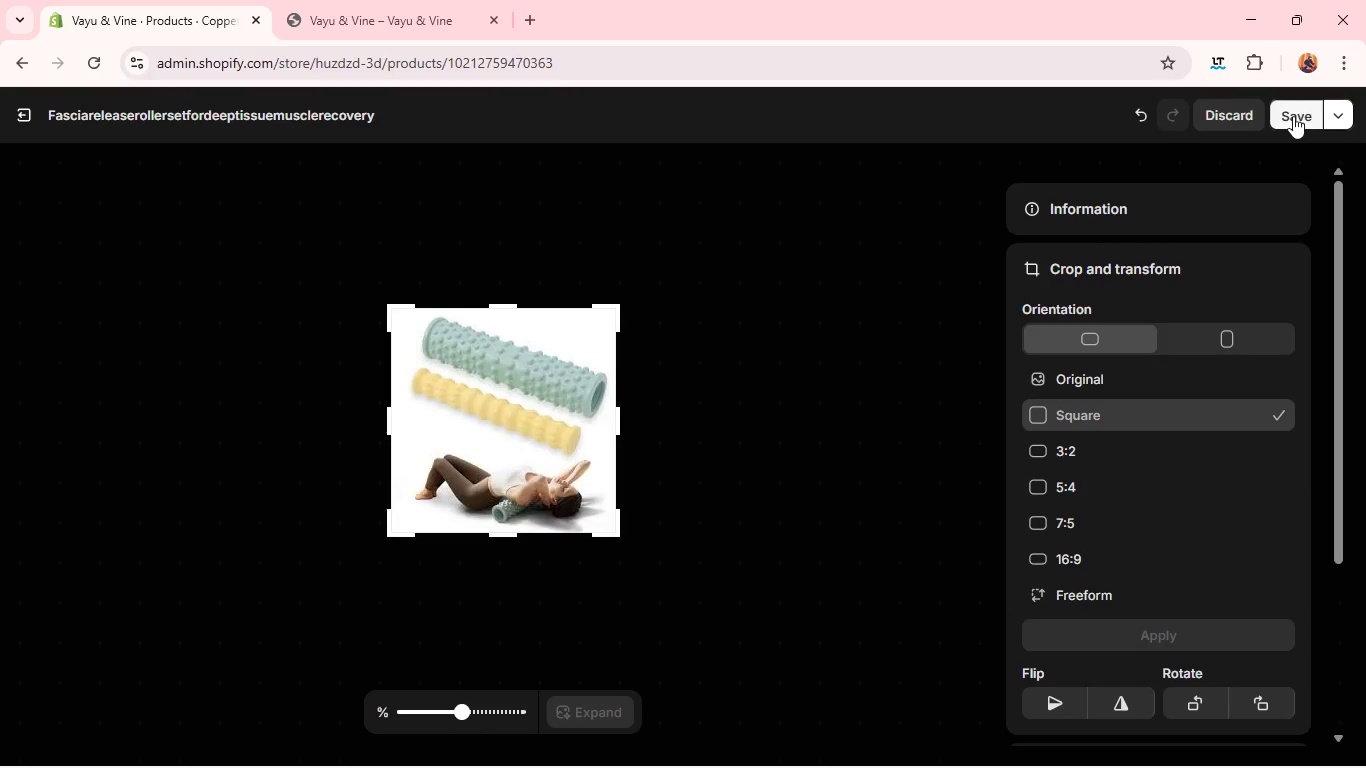 
left_click([1293, 116])
 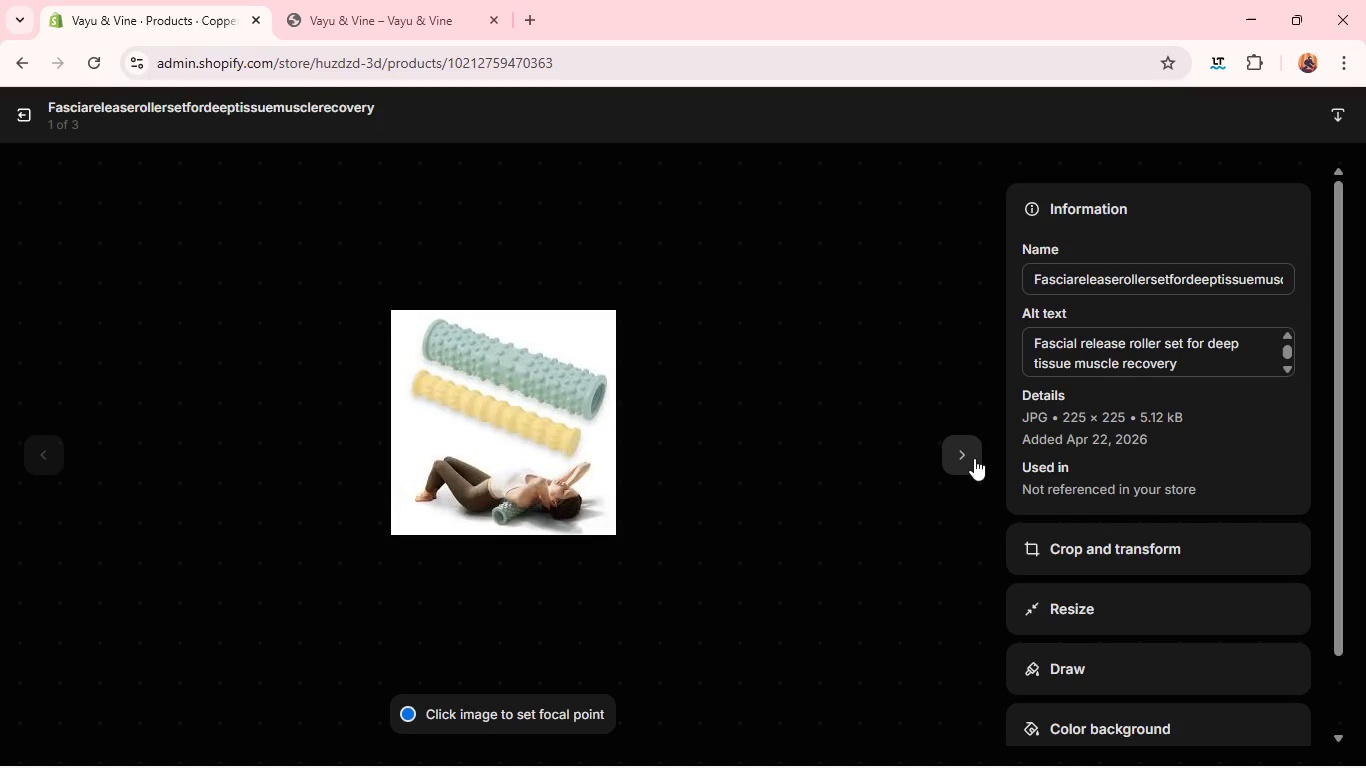 
left_click([974, 461])
 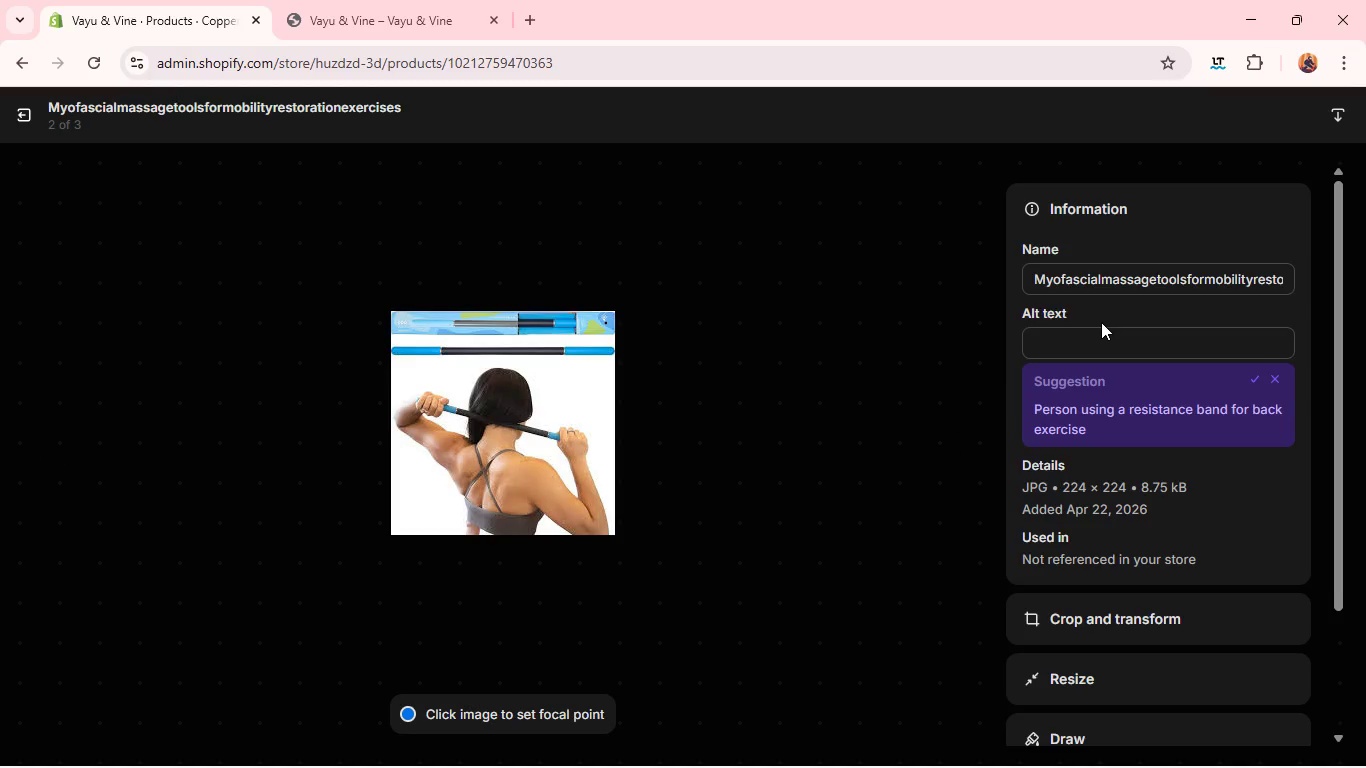 
left_click([1101, 322])
 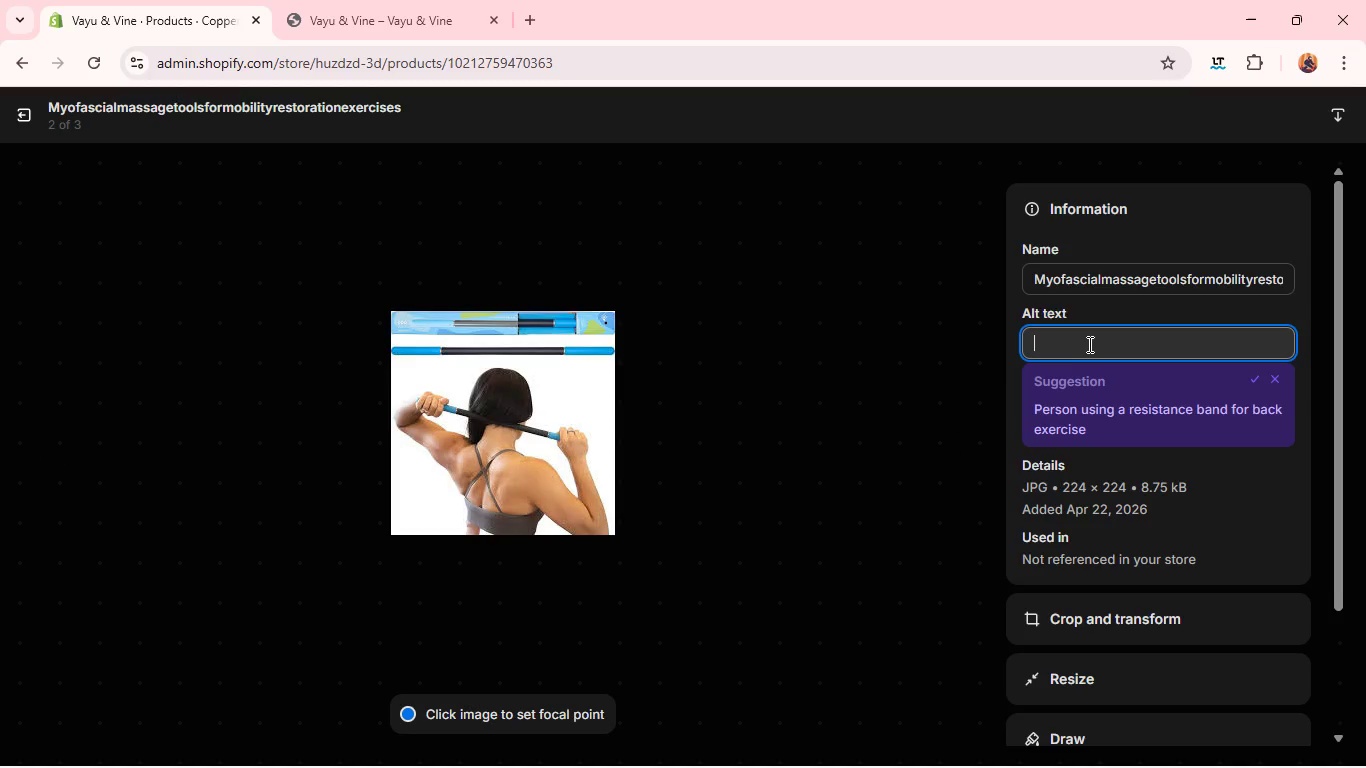 
left_click([1088, 344])
 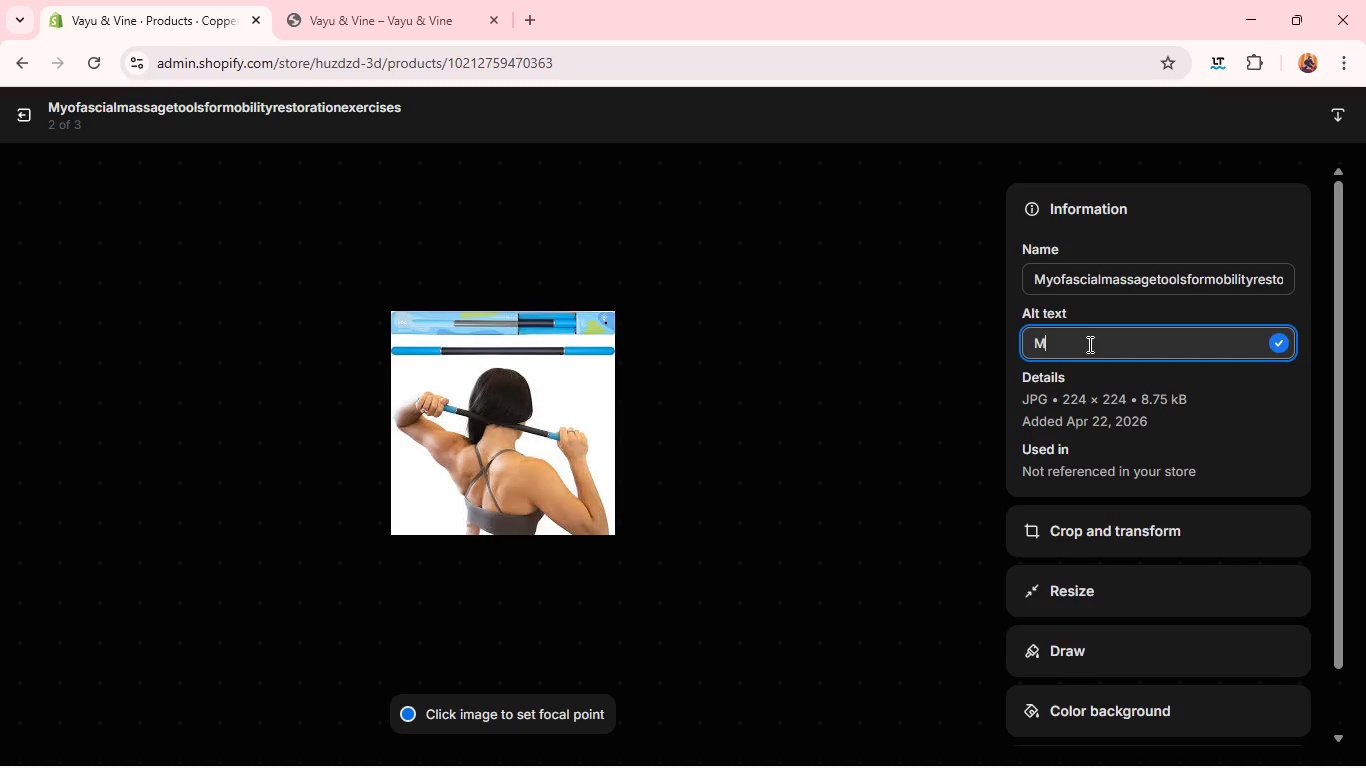 
type(Myofasical massage tools for mobility restoration exercises )
 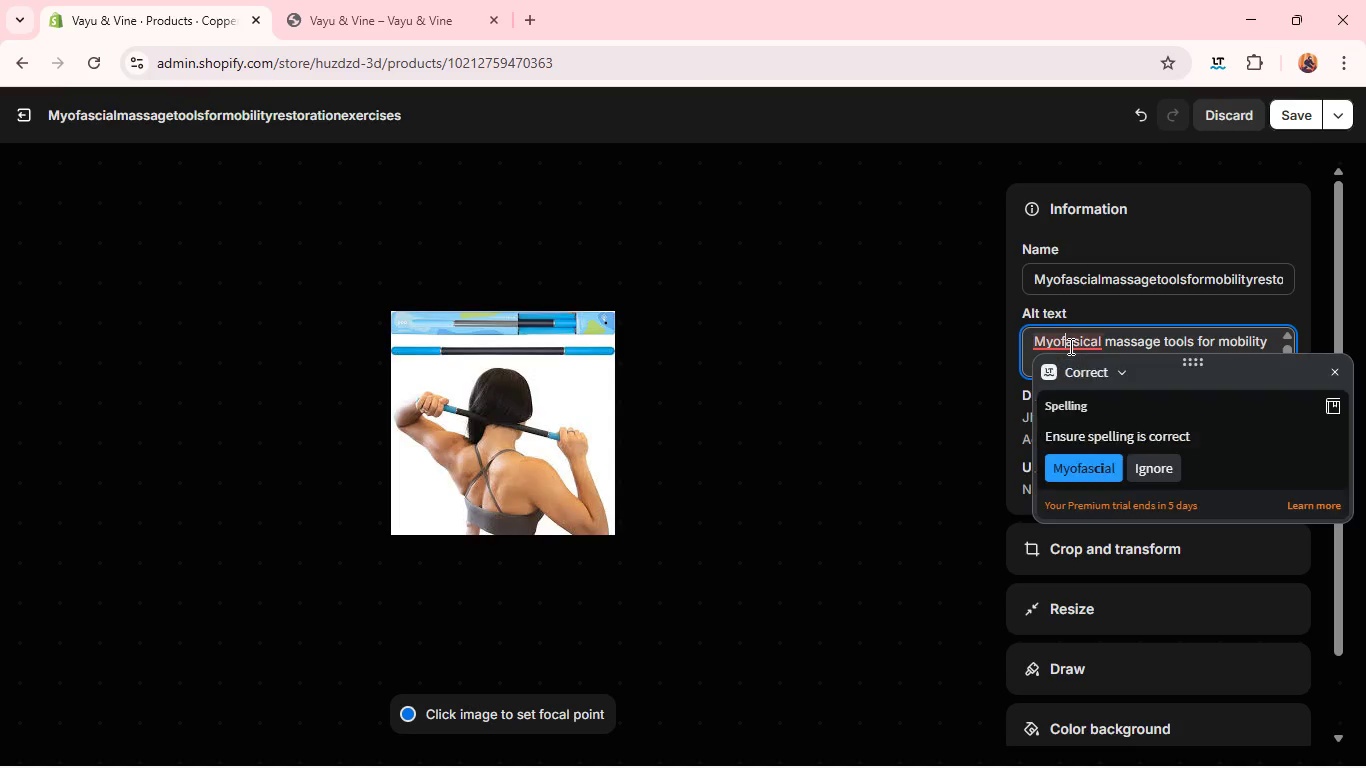 
left_click([1069, 346])
 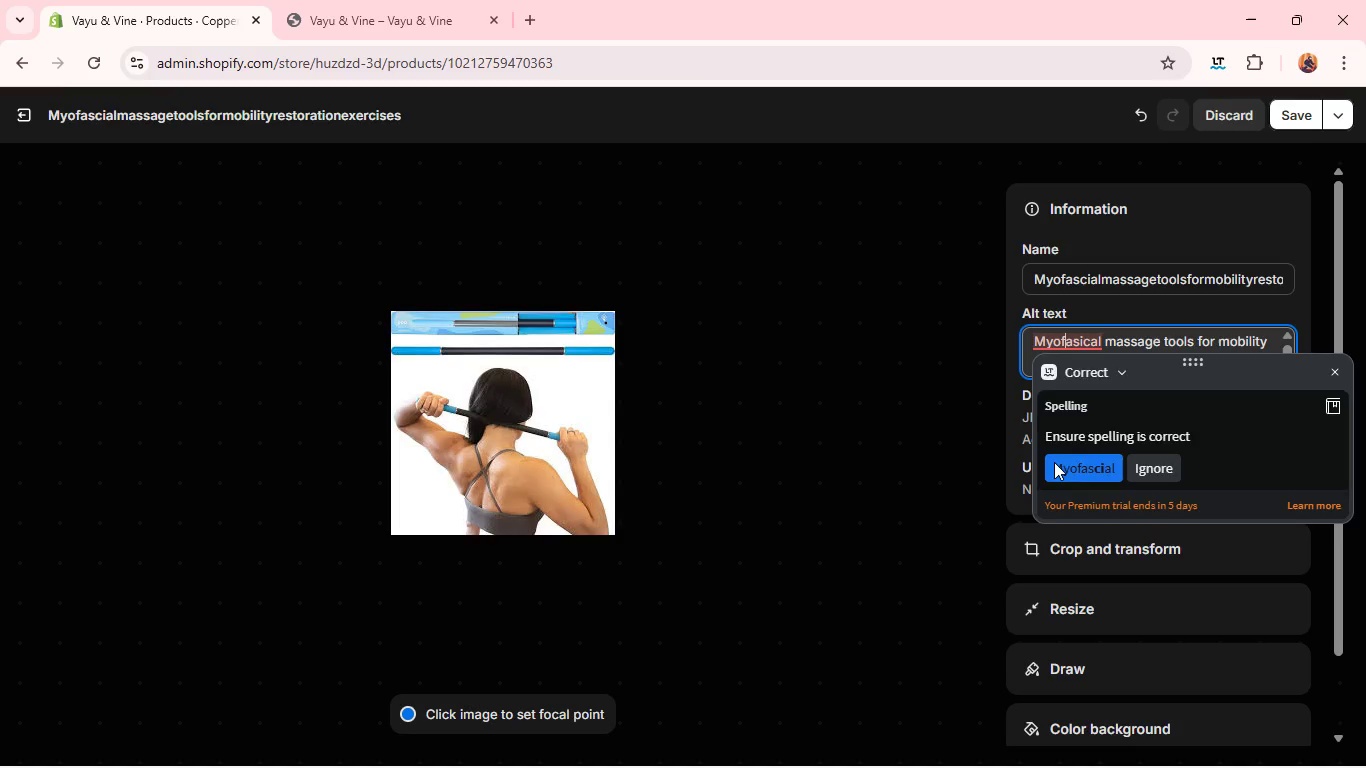 
left_click([1054, 462])
 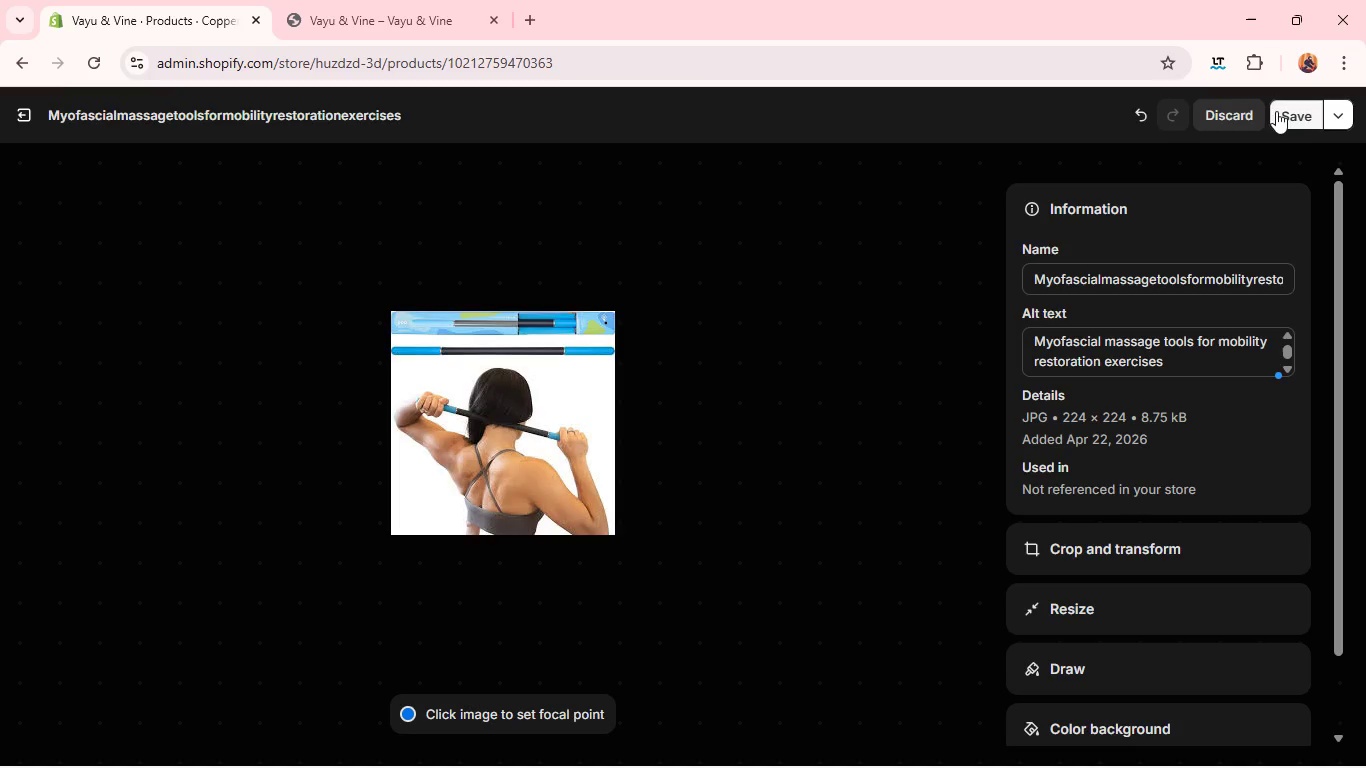 
left_click([1276, 111])
 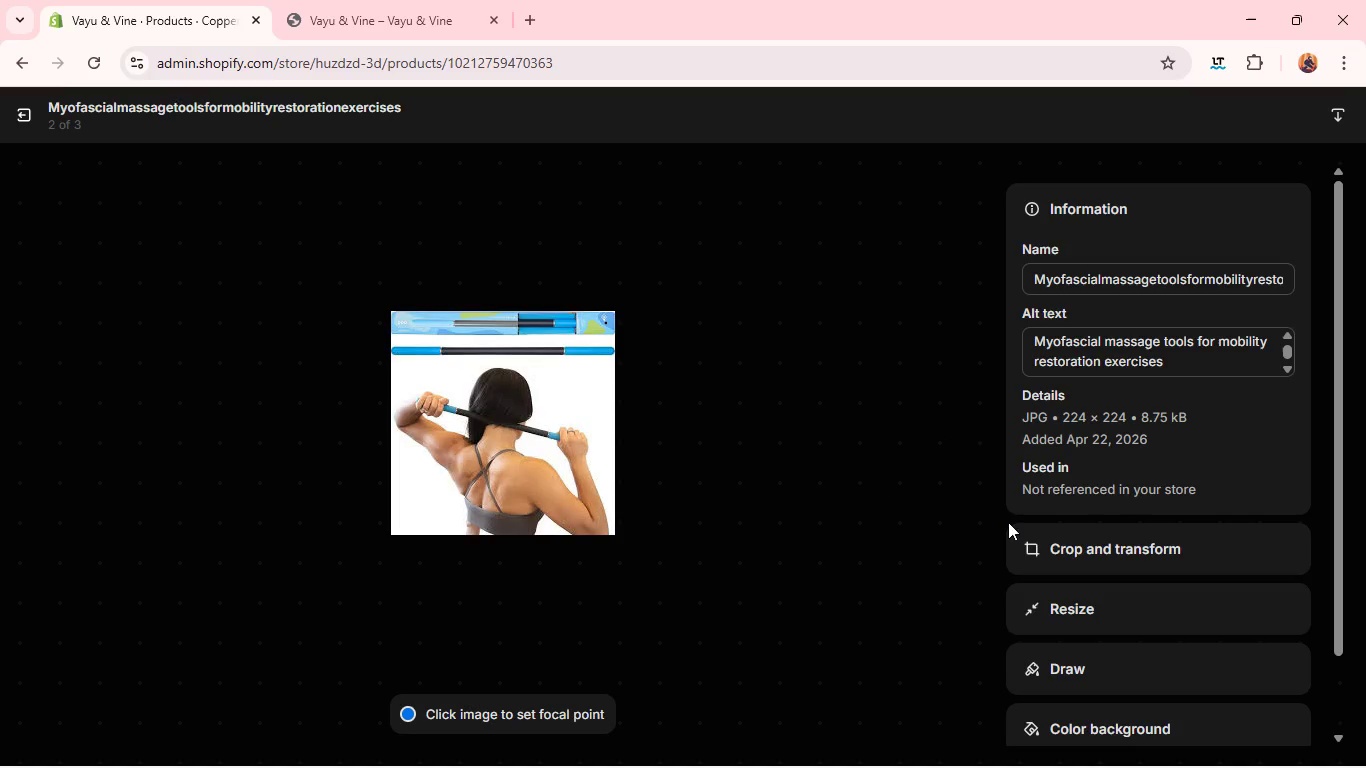 
left_click([1041, 548])
 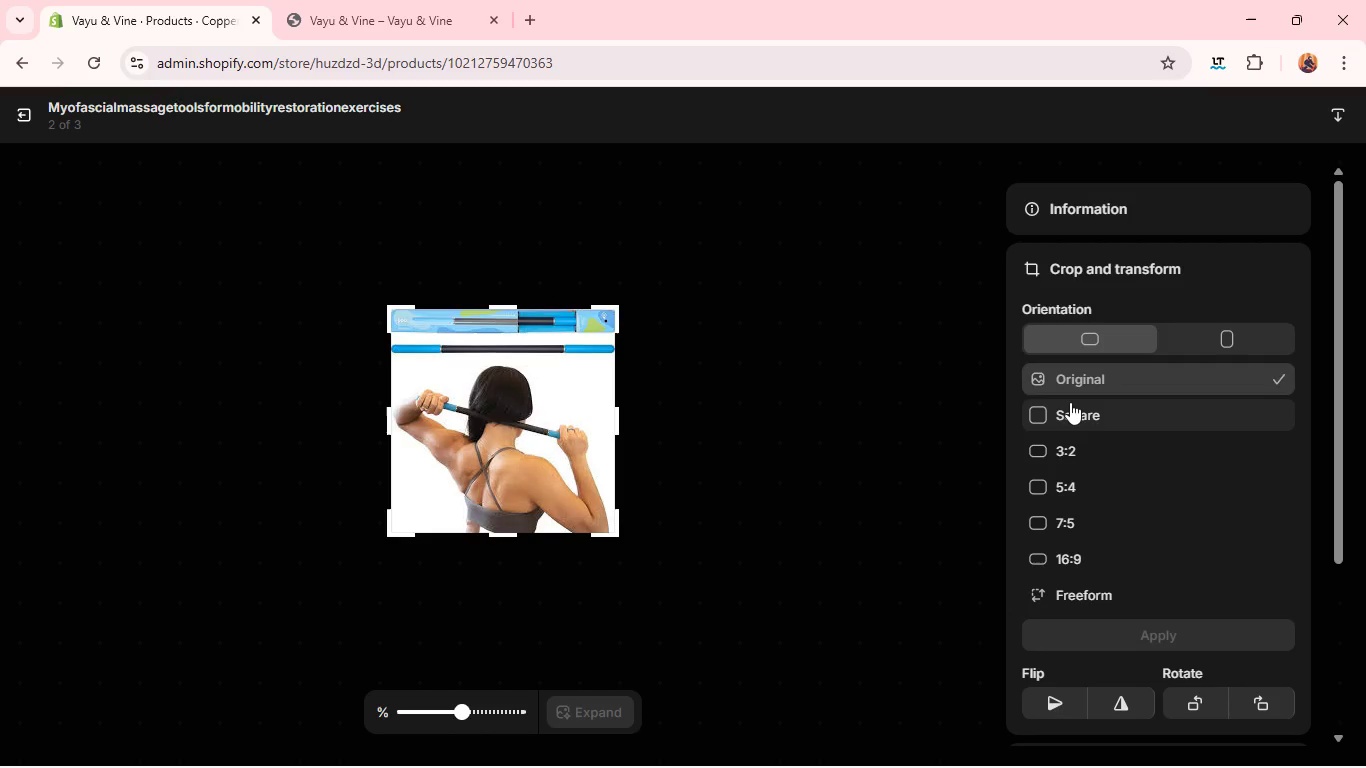 
left_click([1070, 402])
 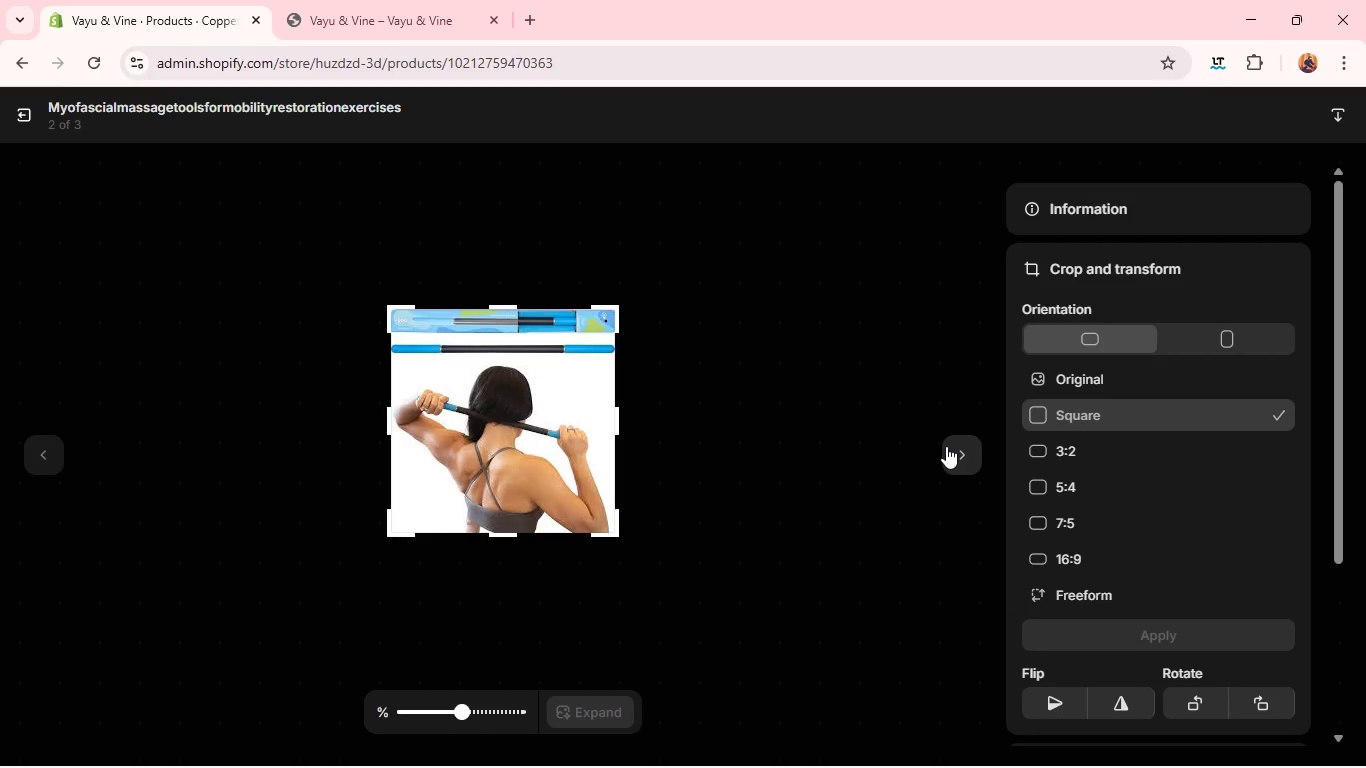 
left_click([946, 446])
 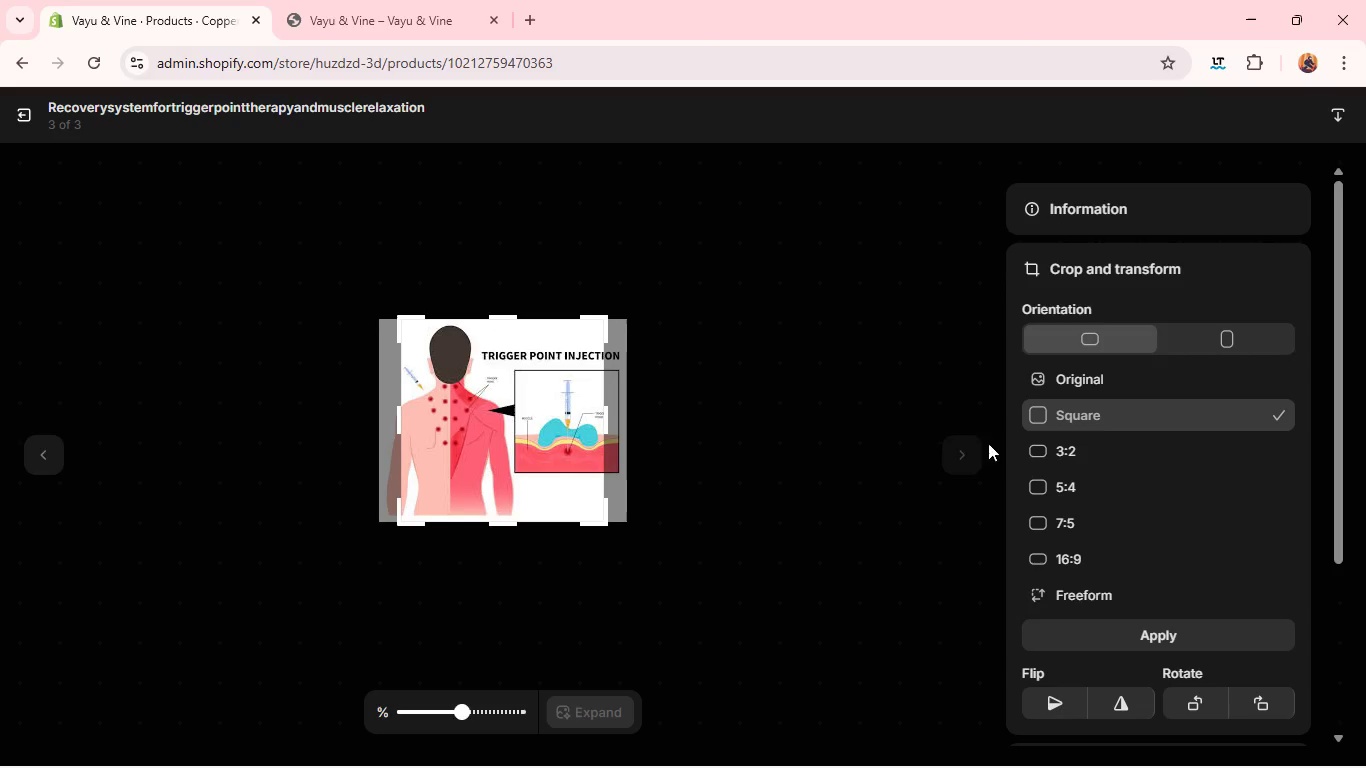 
wait(13.73)
 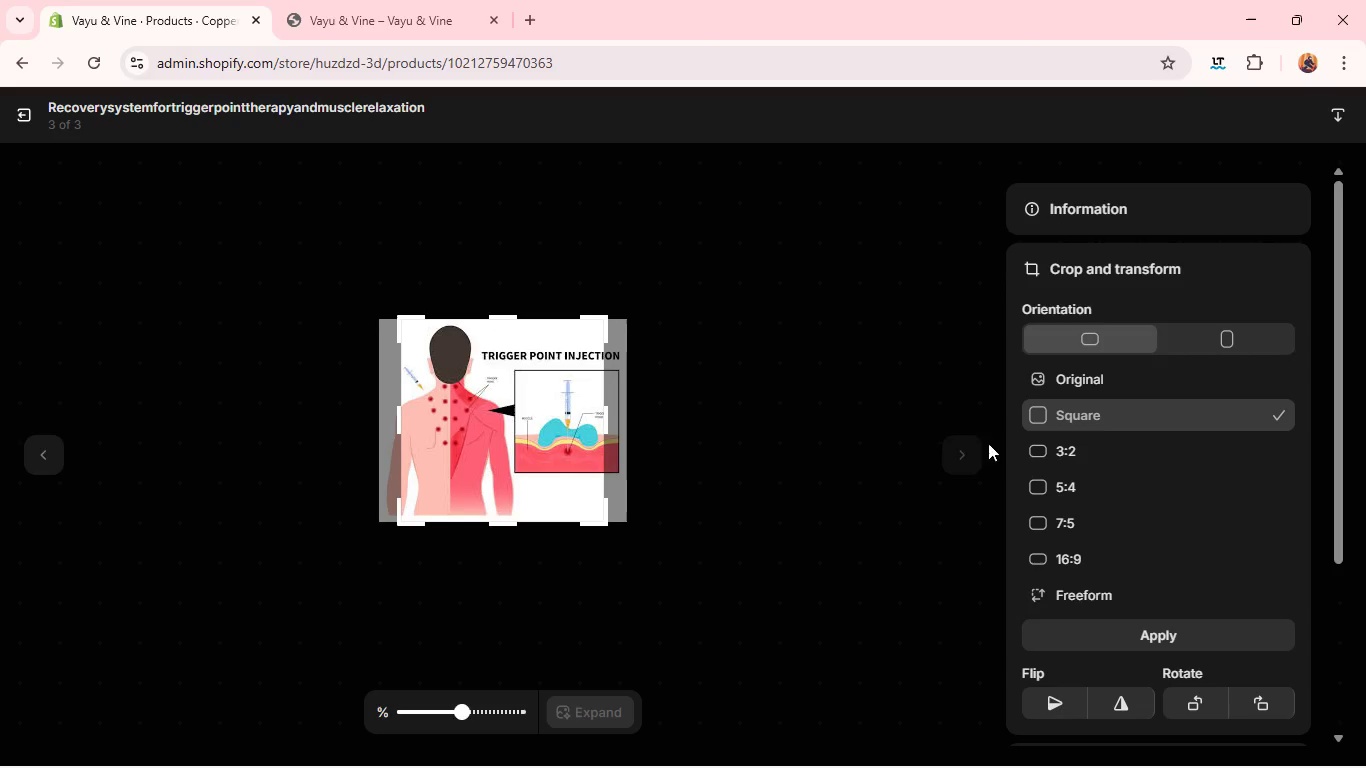 
left_click_drag(start_coordinate=[558, 445], to_coordinate=[571, 451])
 